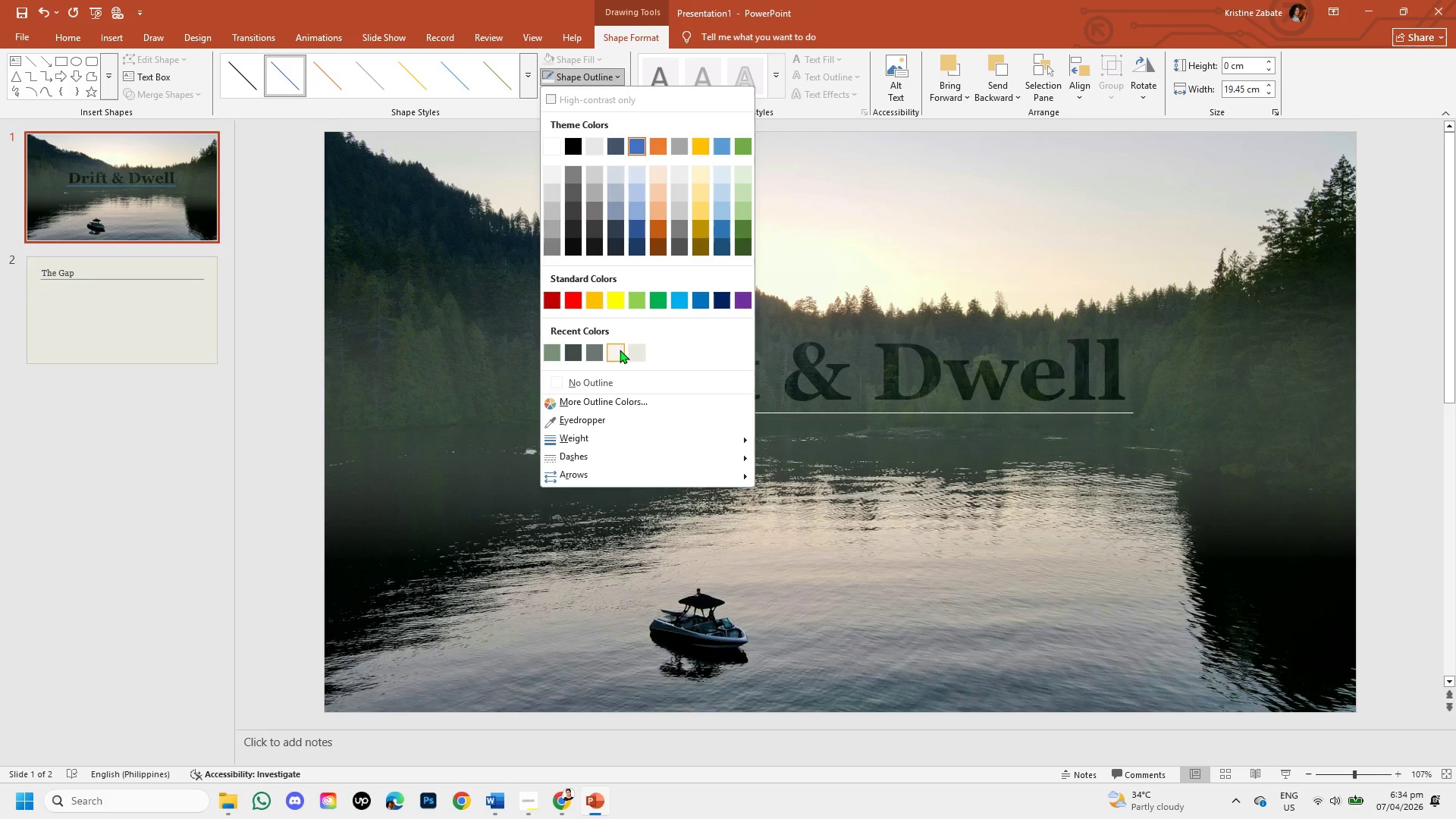 
wait(5.44)
 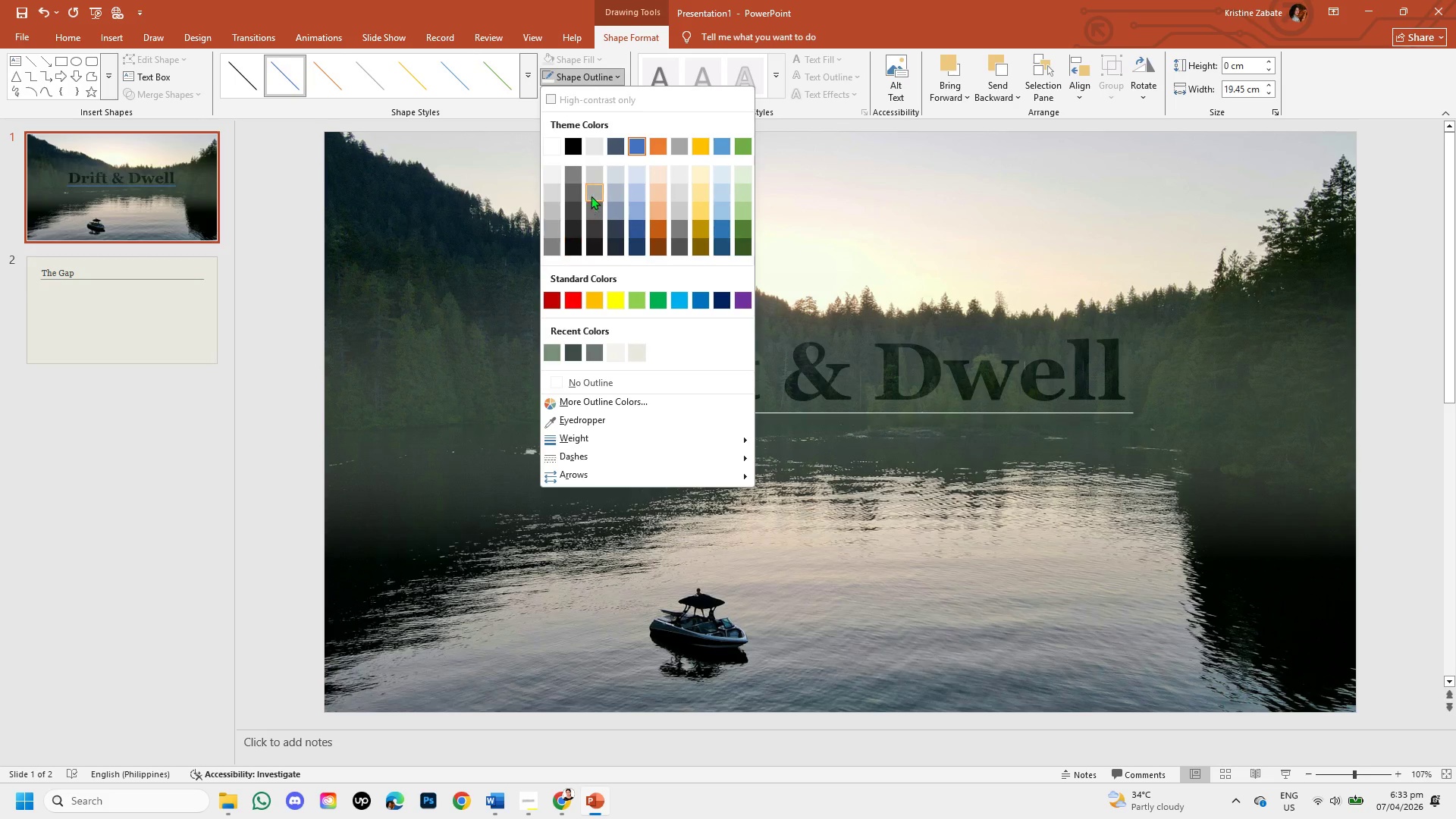 
left_click([632, 350])
 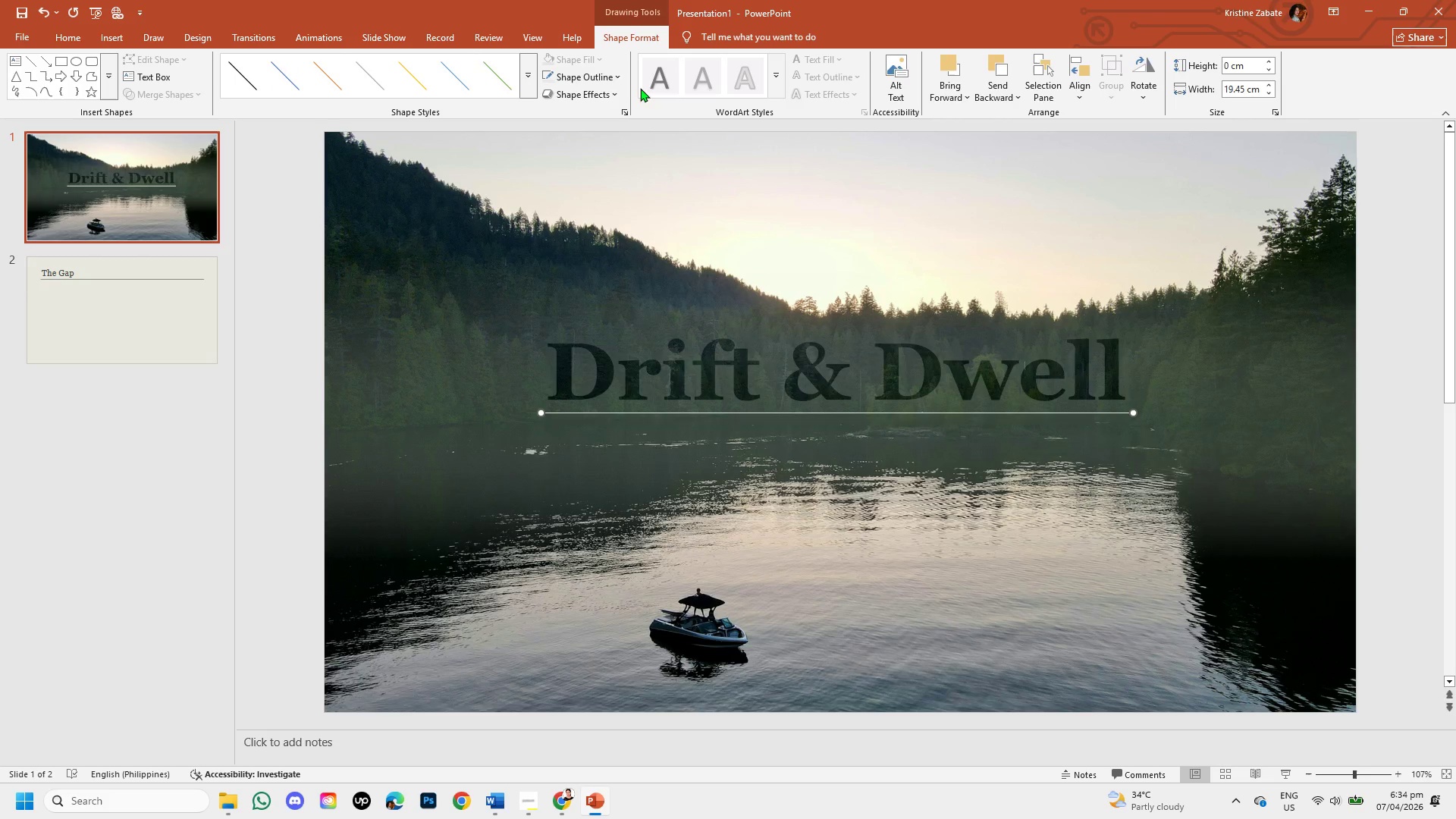 
left_click([614, 77])
 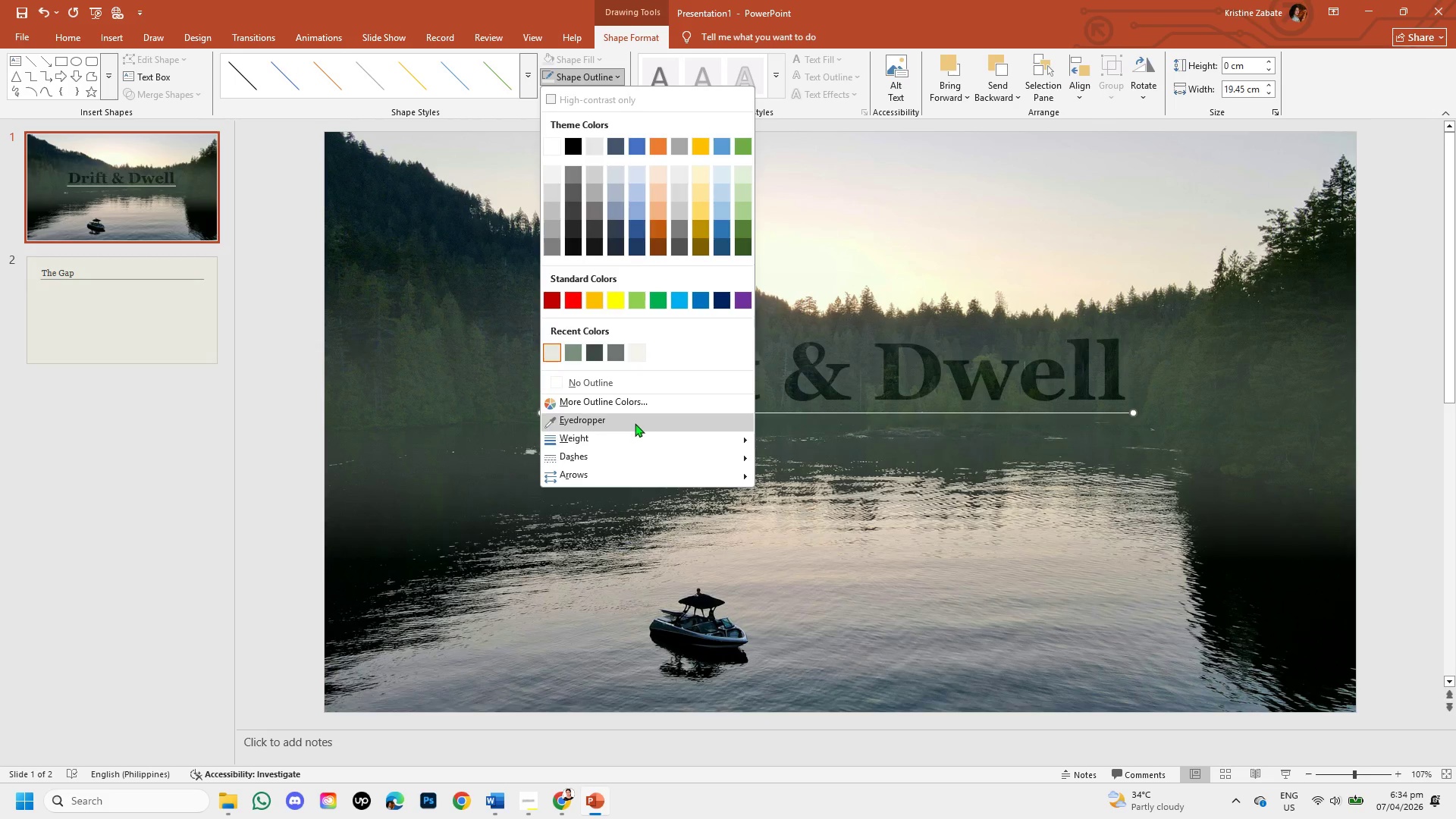 
left_click([633, 442])
 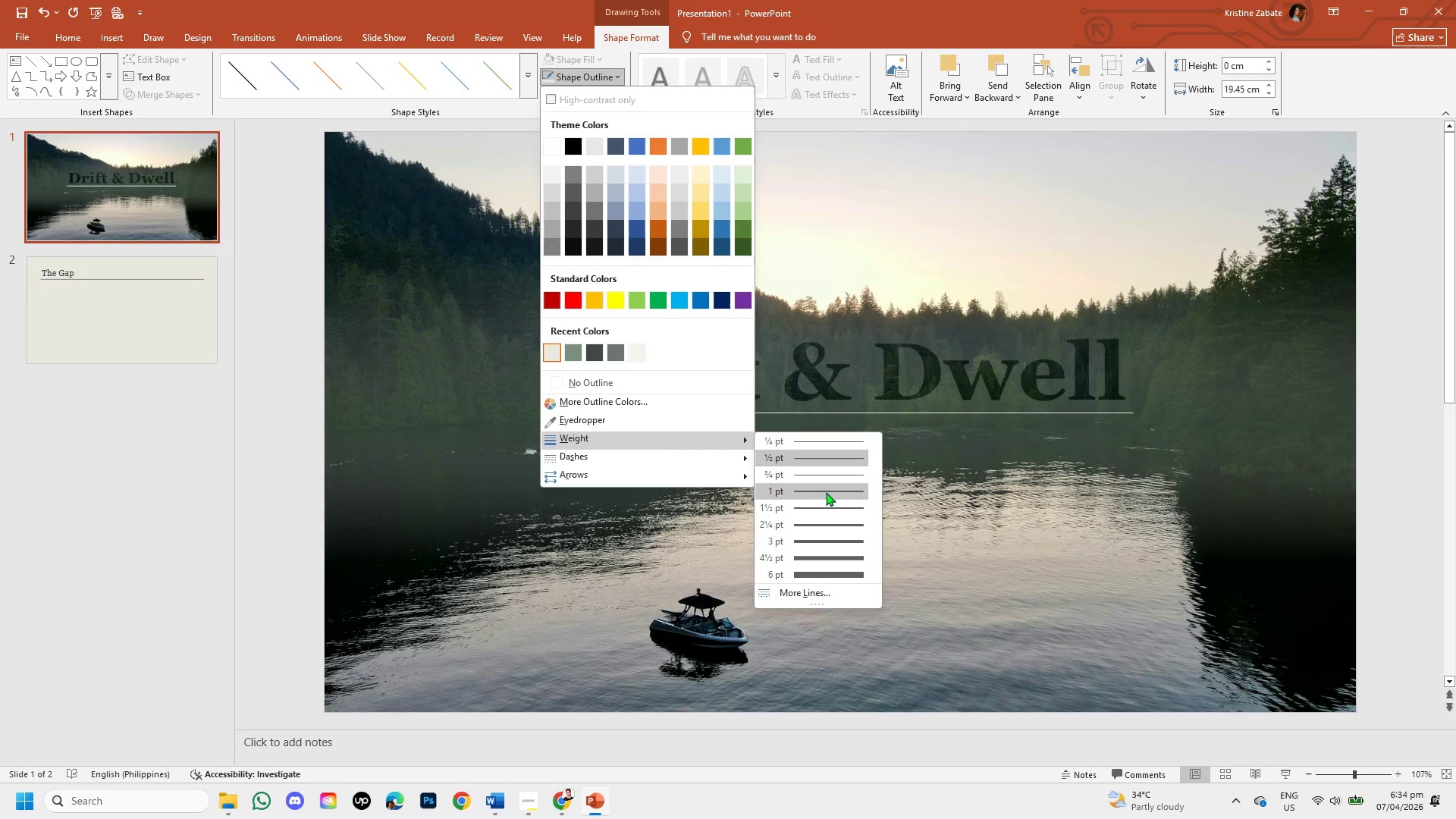 
left_click([826, 492])
 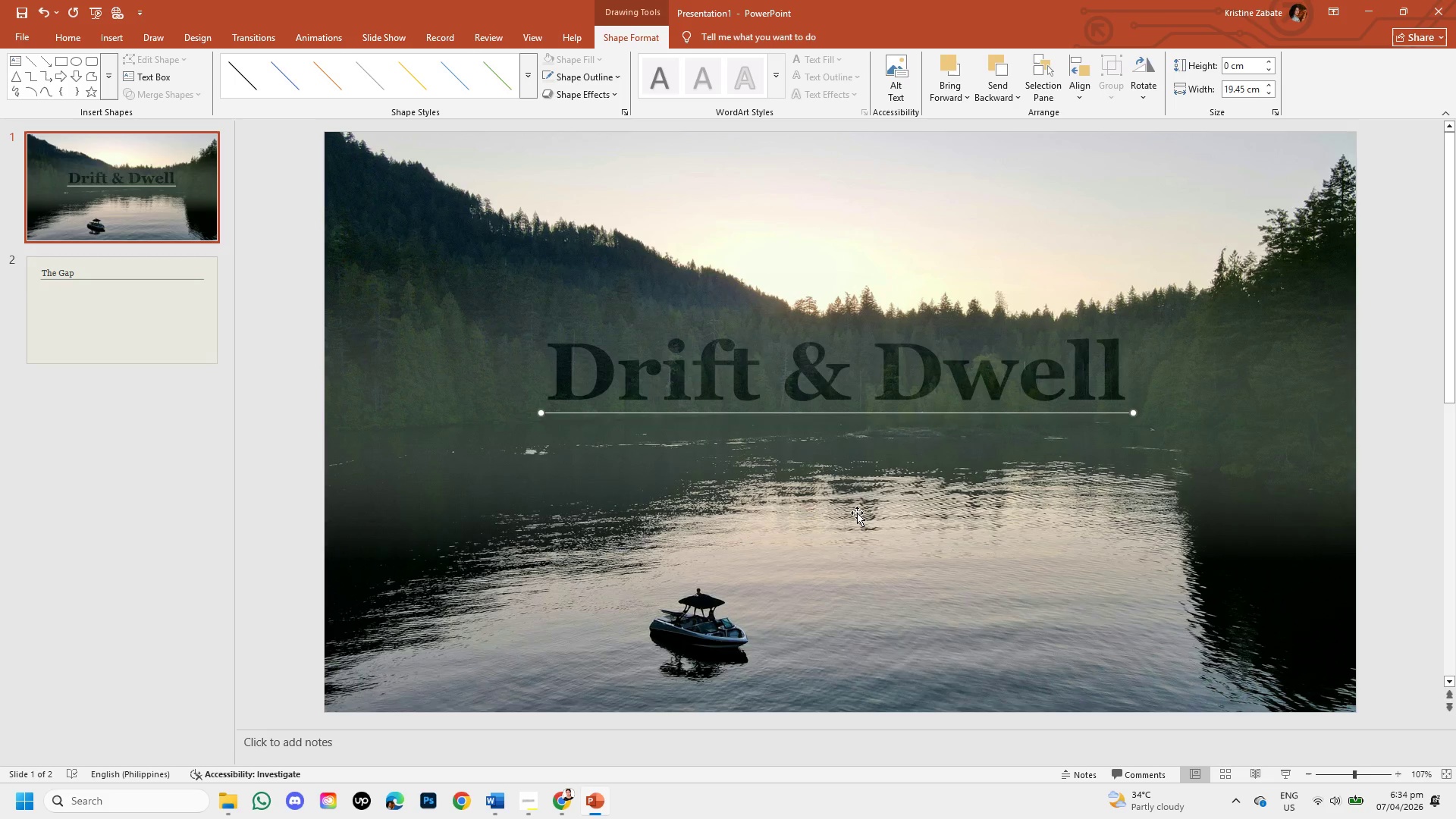 
left_click([864, 518])
 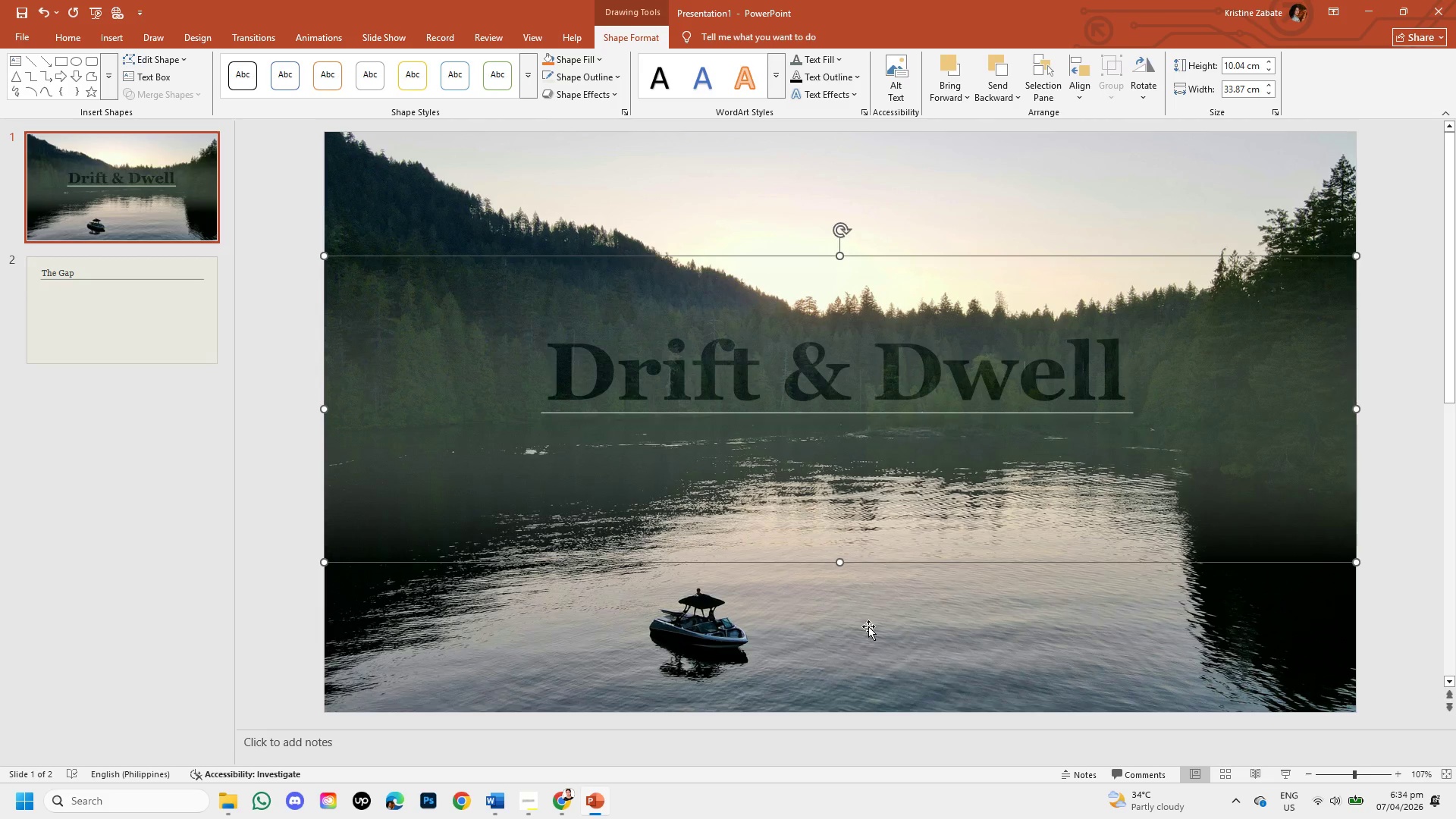 
left_click_drag(start_coordinate=[867, 639], to_coordinate=[857, 638])
 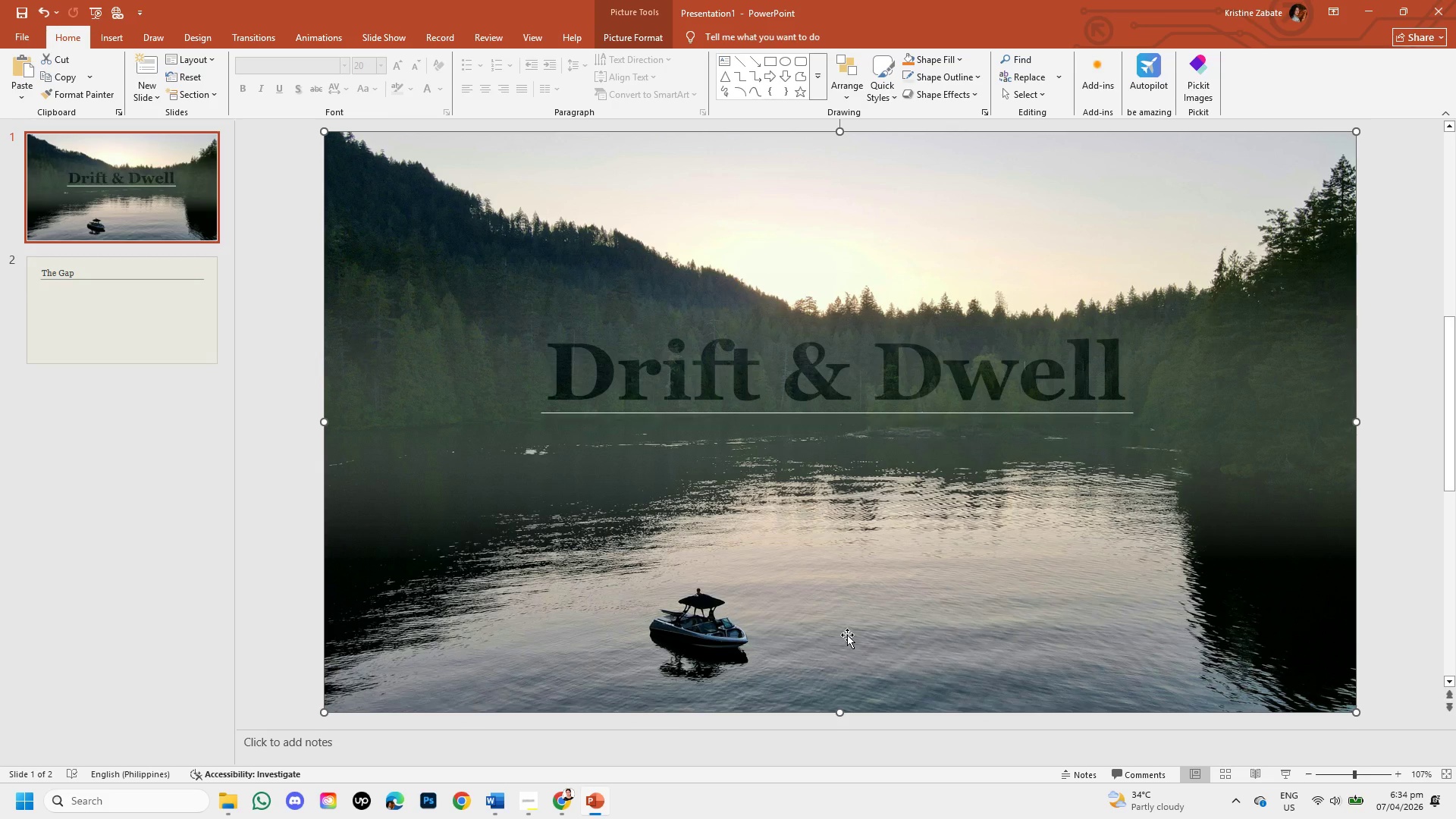 
wait(5.78)
 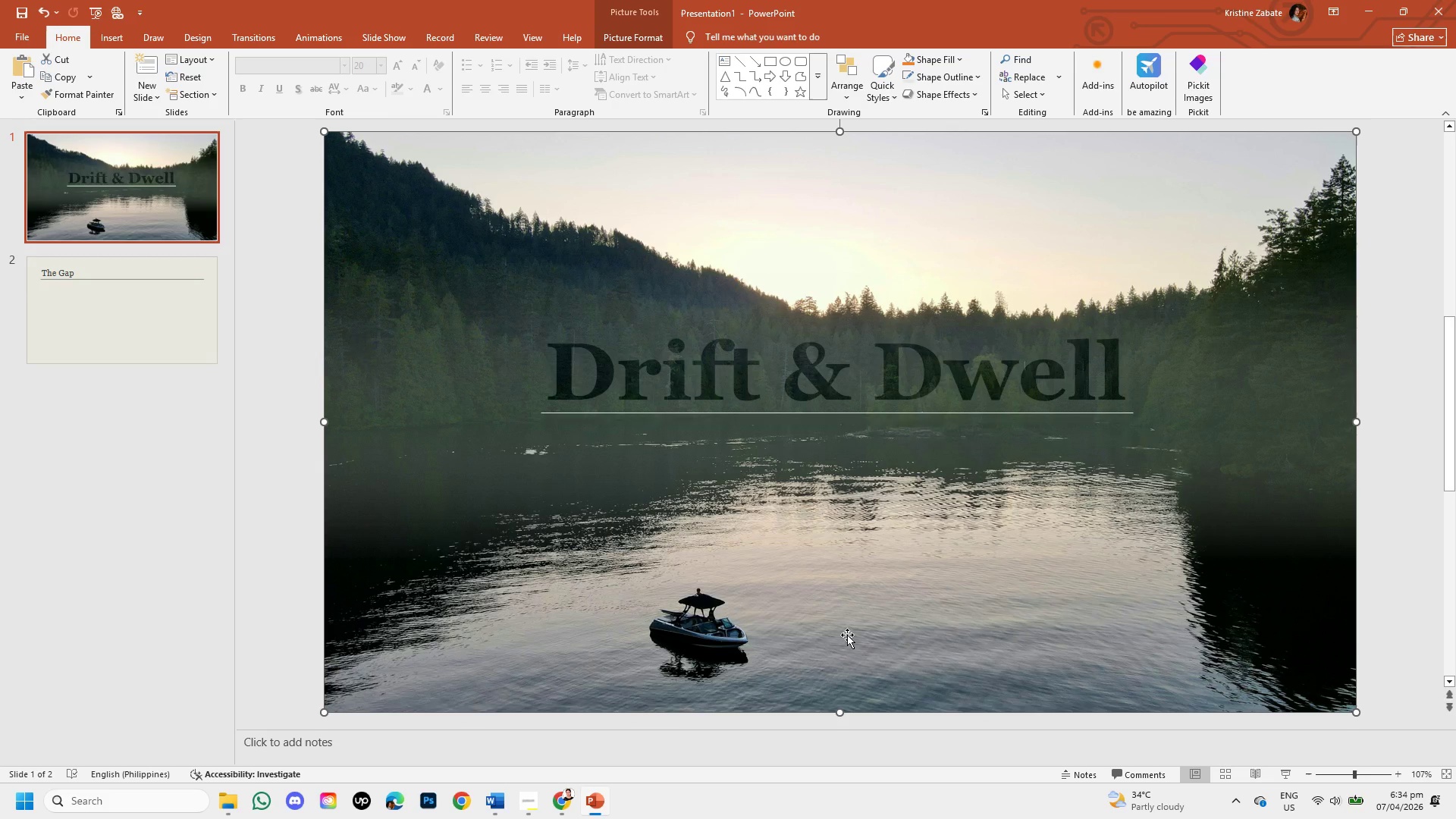 
left_click([858, 351])
 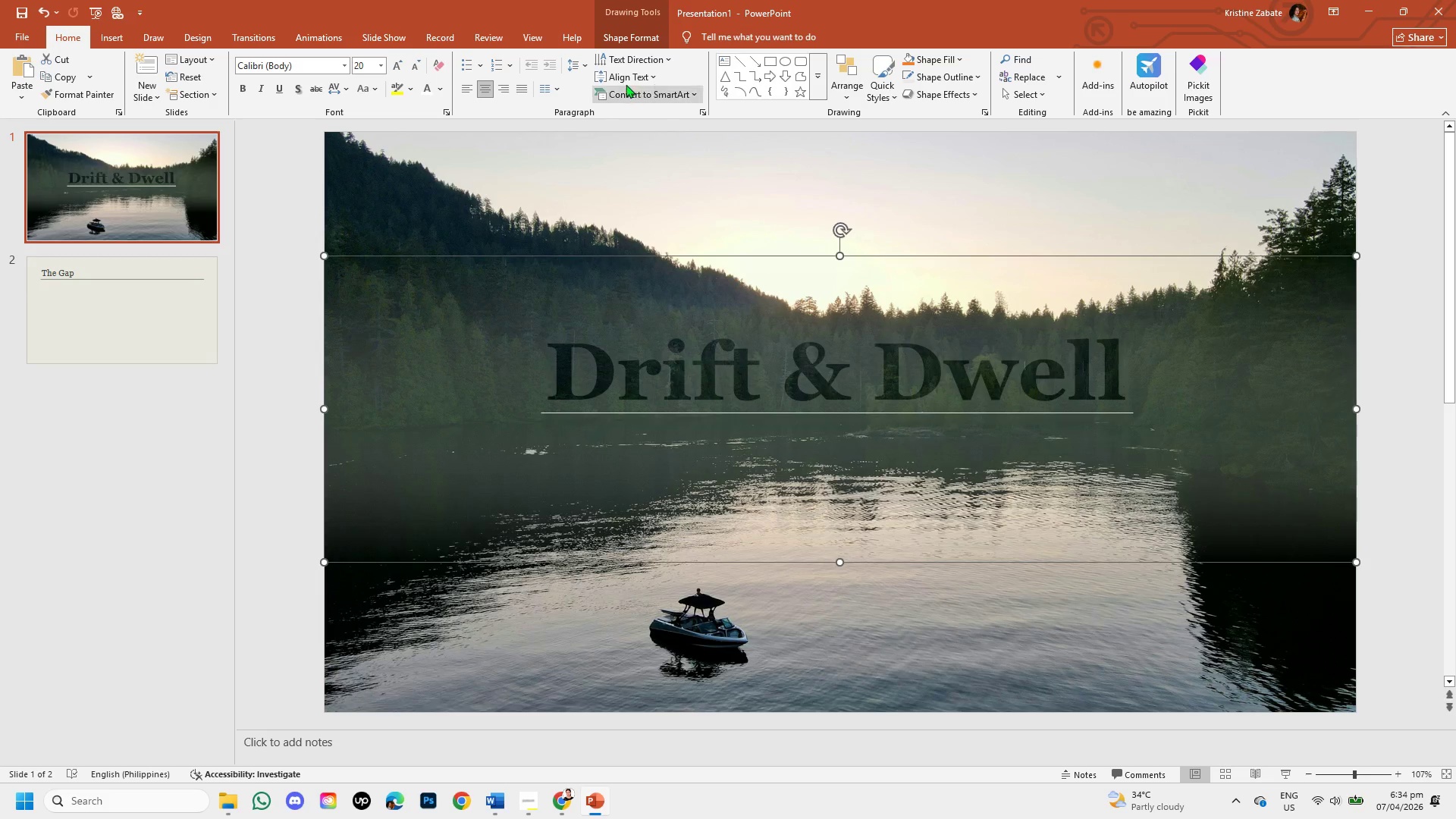 
left_click([629, 27])
 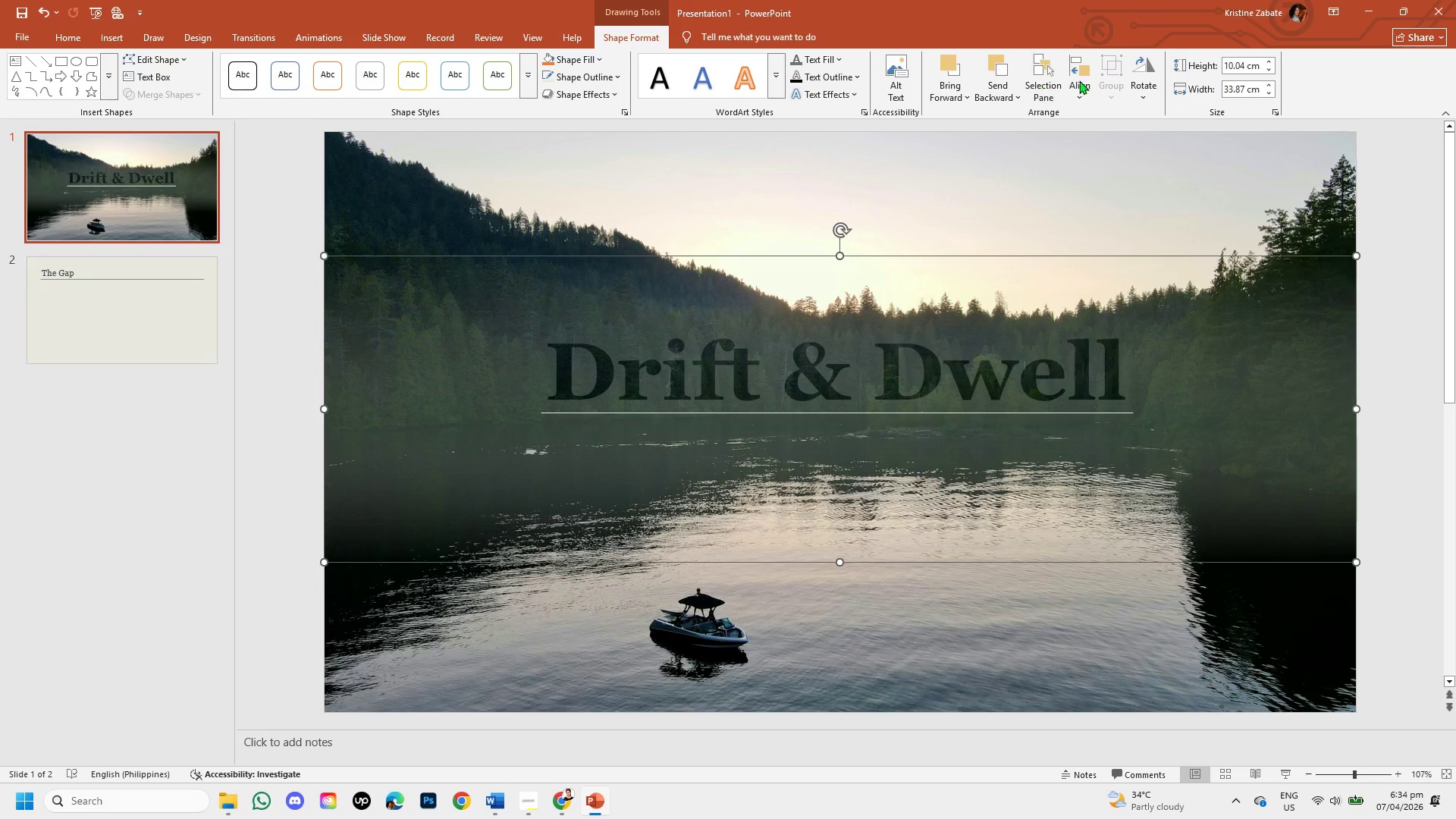 
left_click([1090, 82])
 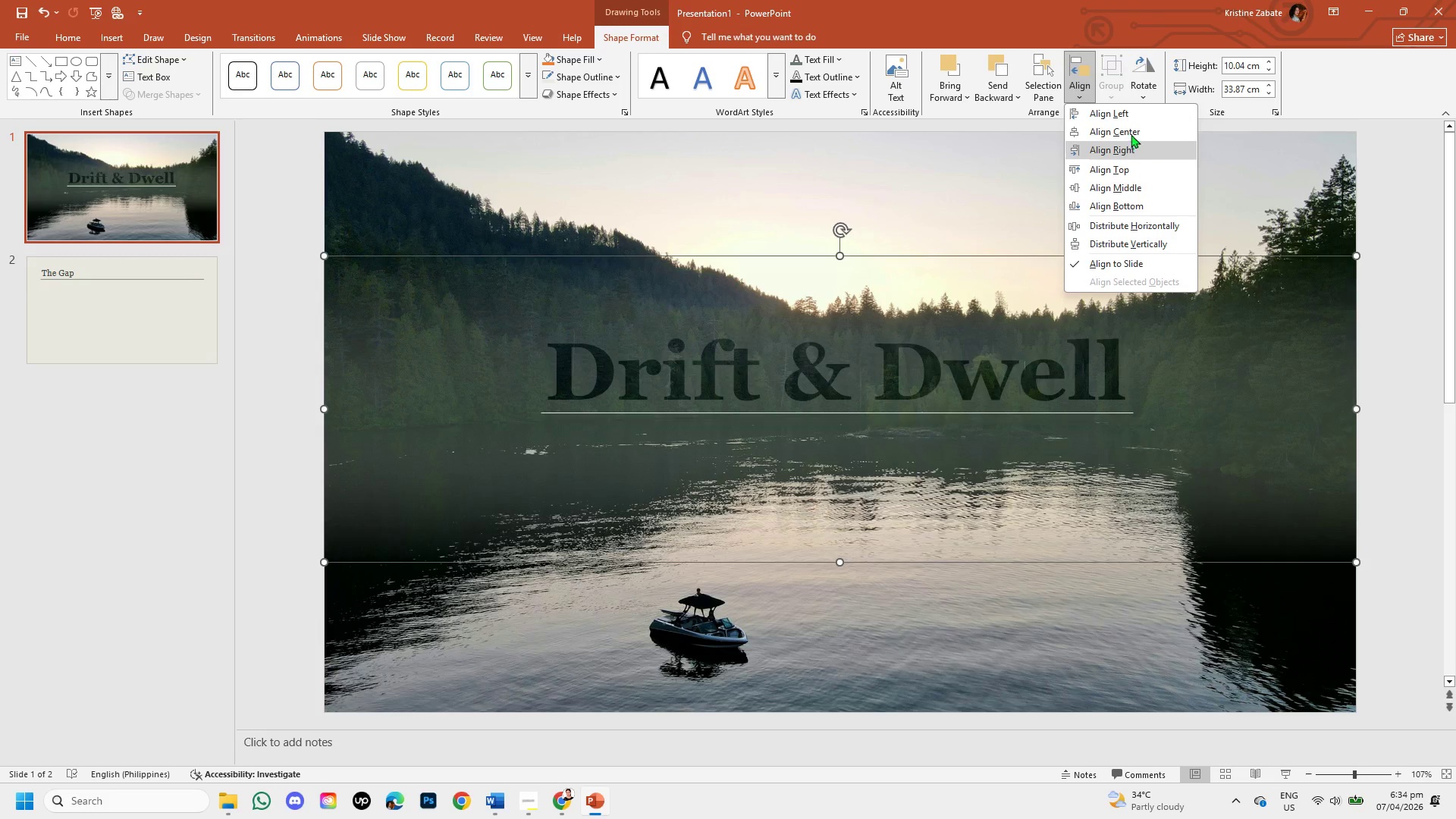 
left_click([1131, 132])
 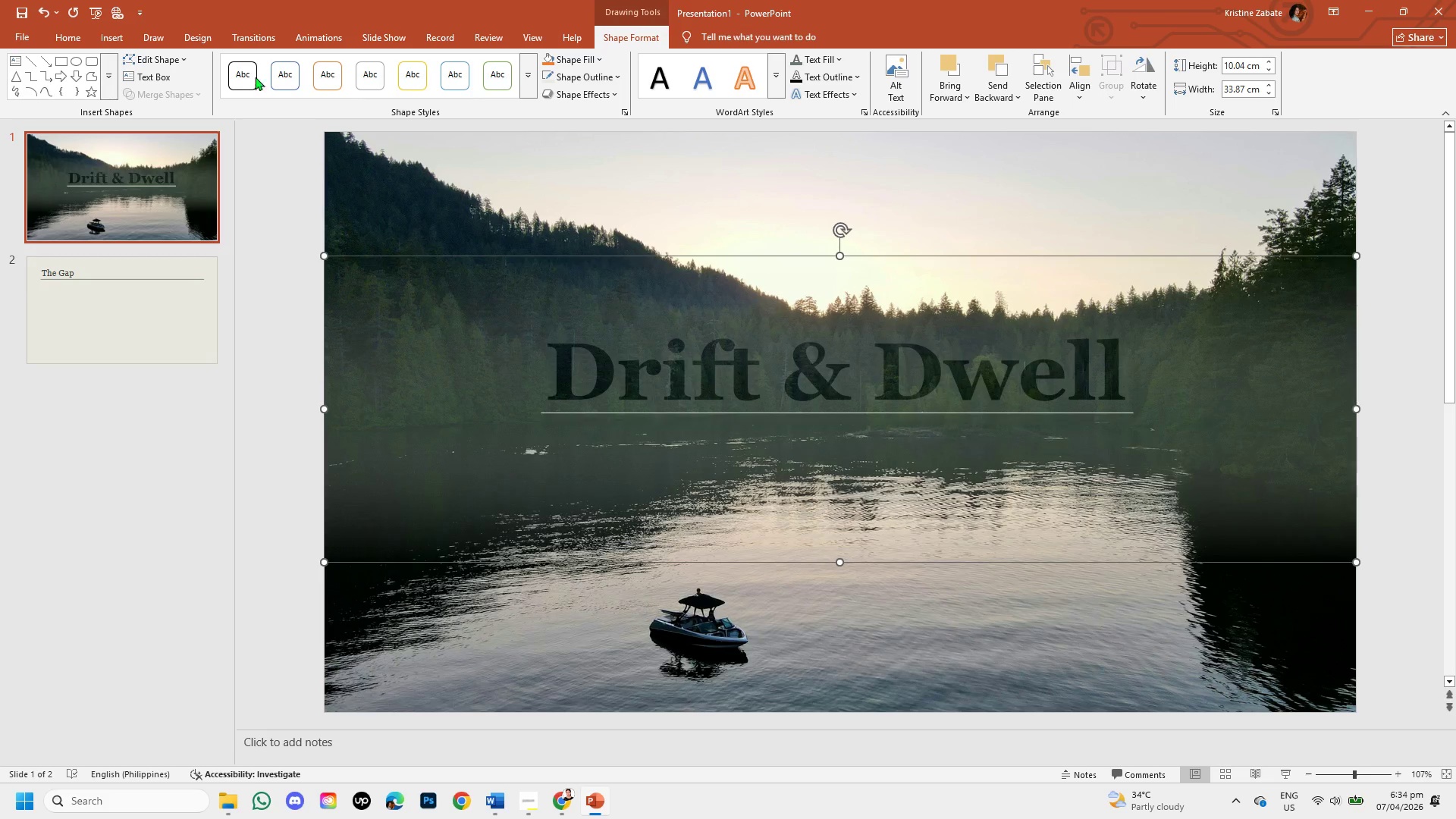 
left_click([112, 42])
 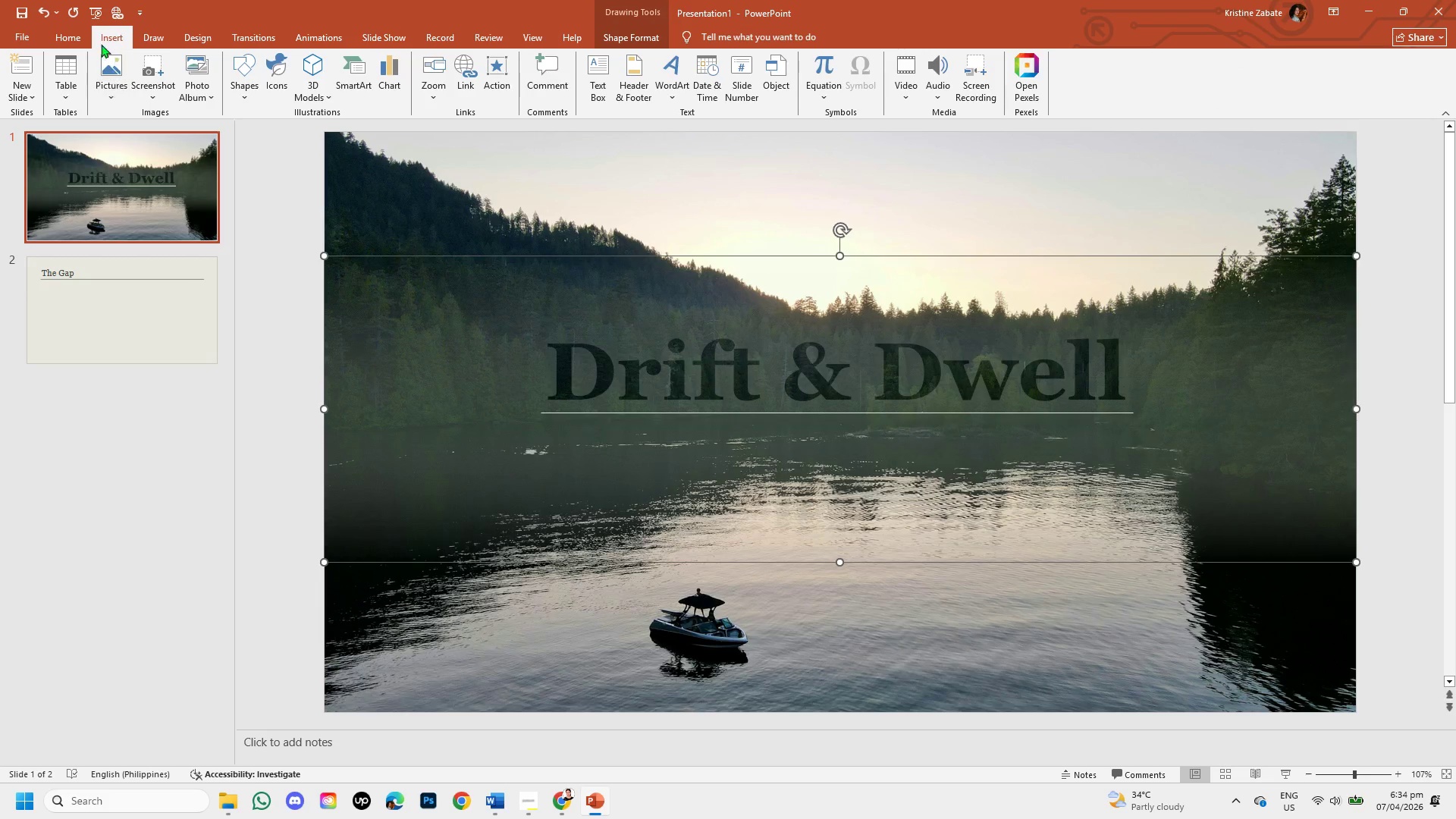 
left_click([56, 38])
 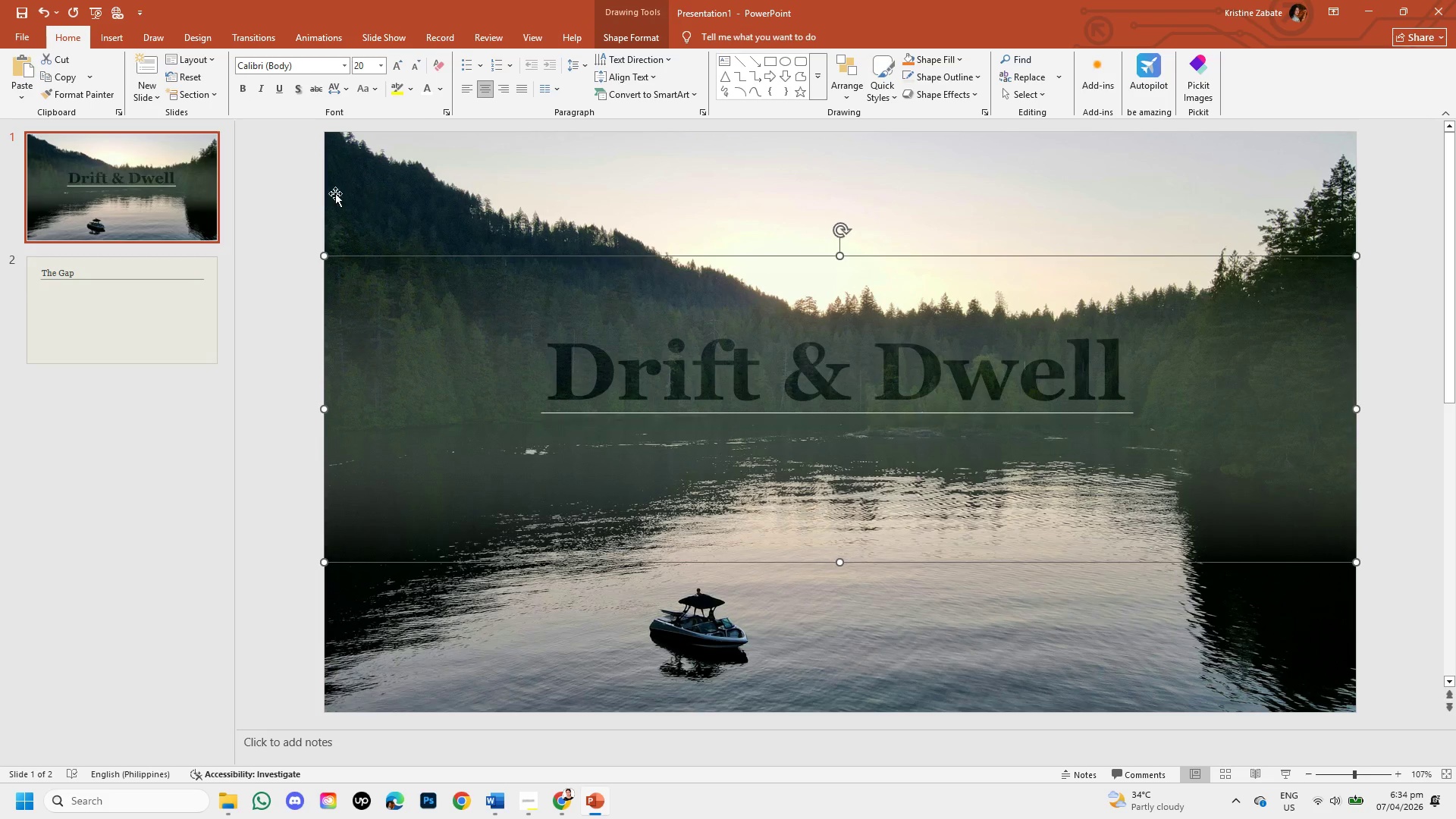 
left_click([279, 186])
 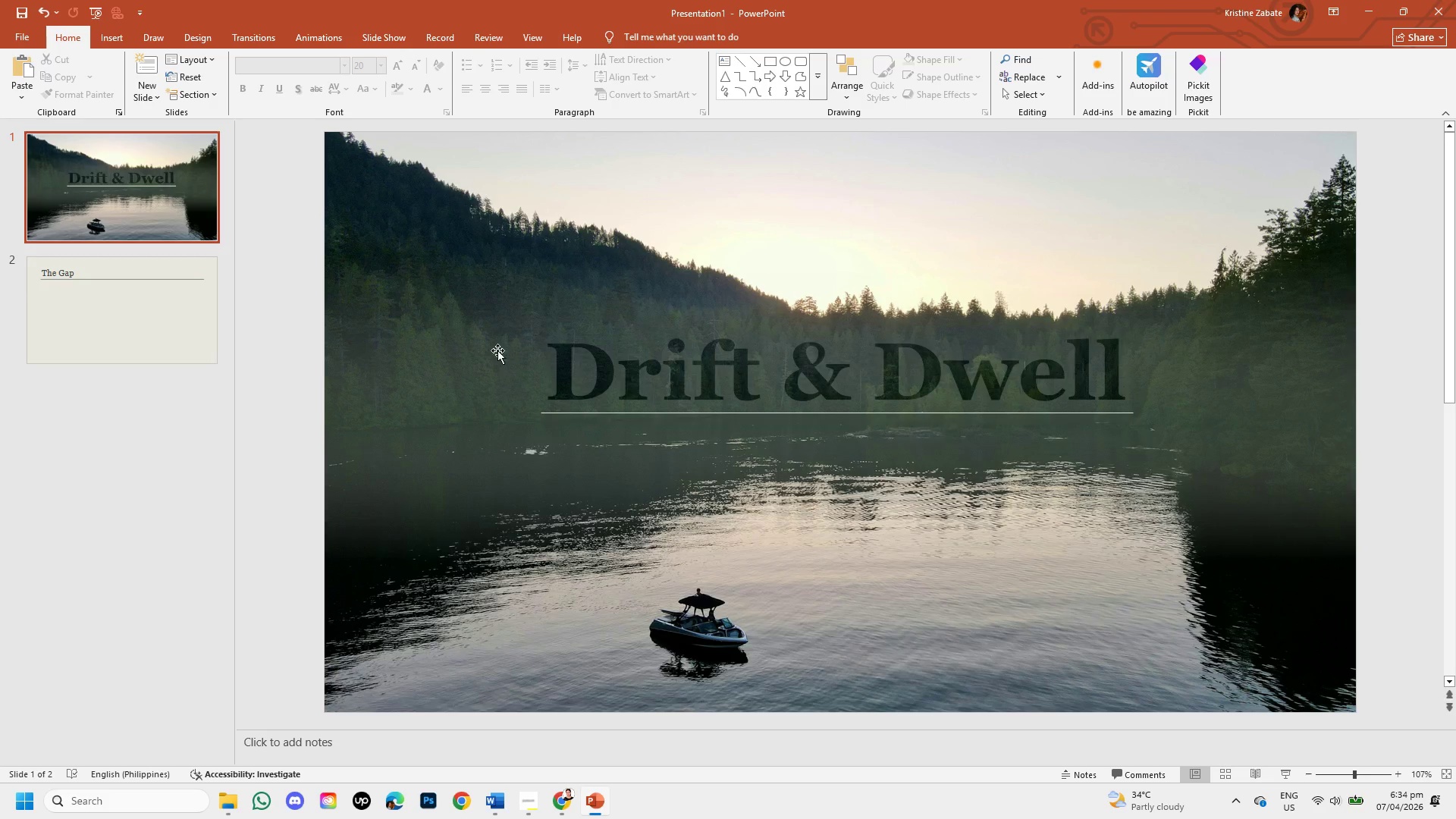 
wait(5.97)
 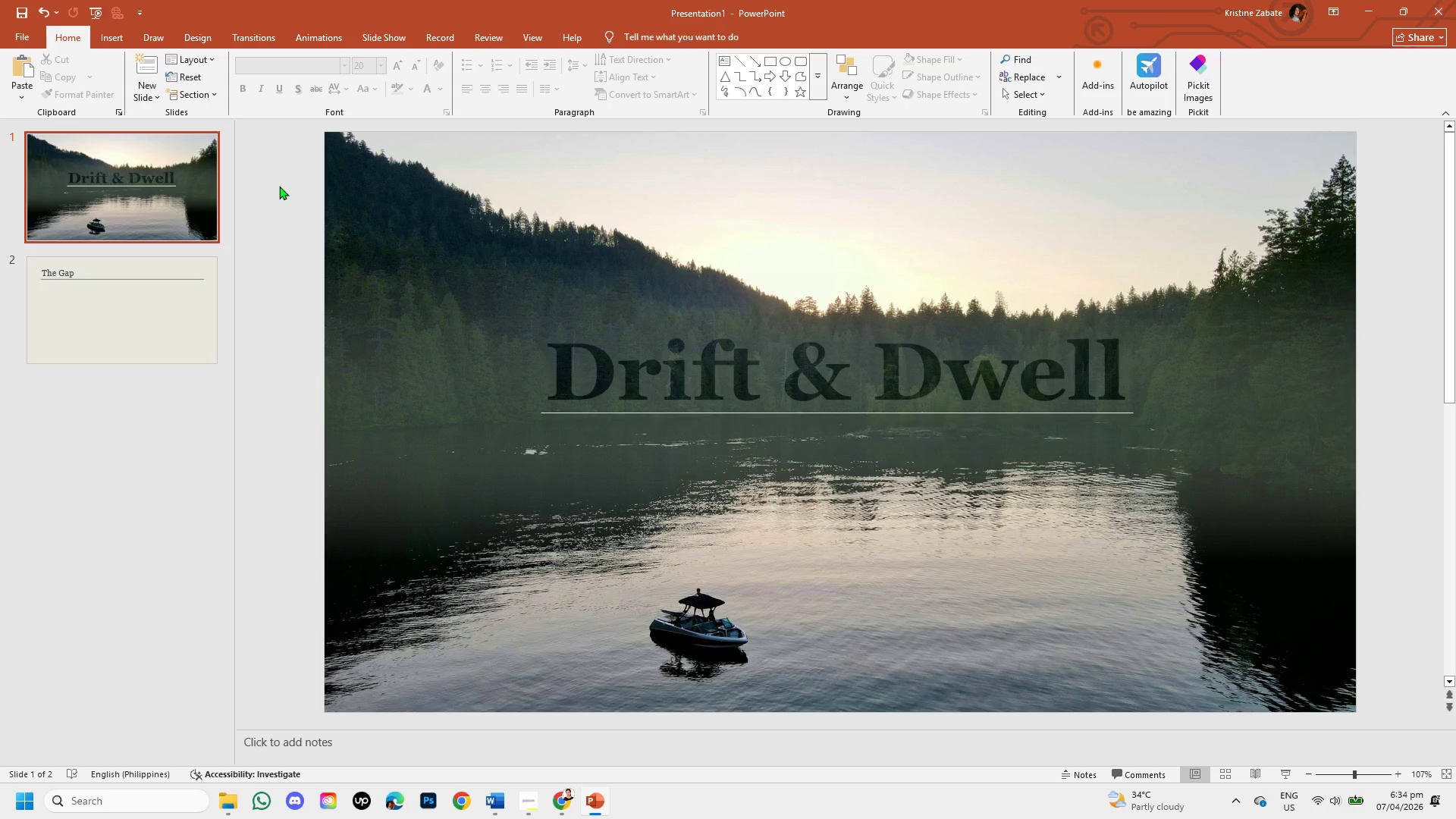 
left_click([719, 415])
 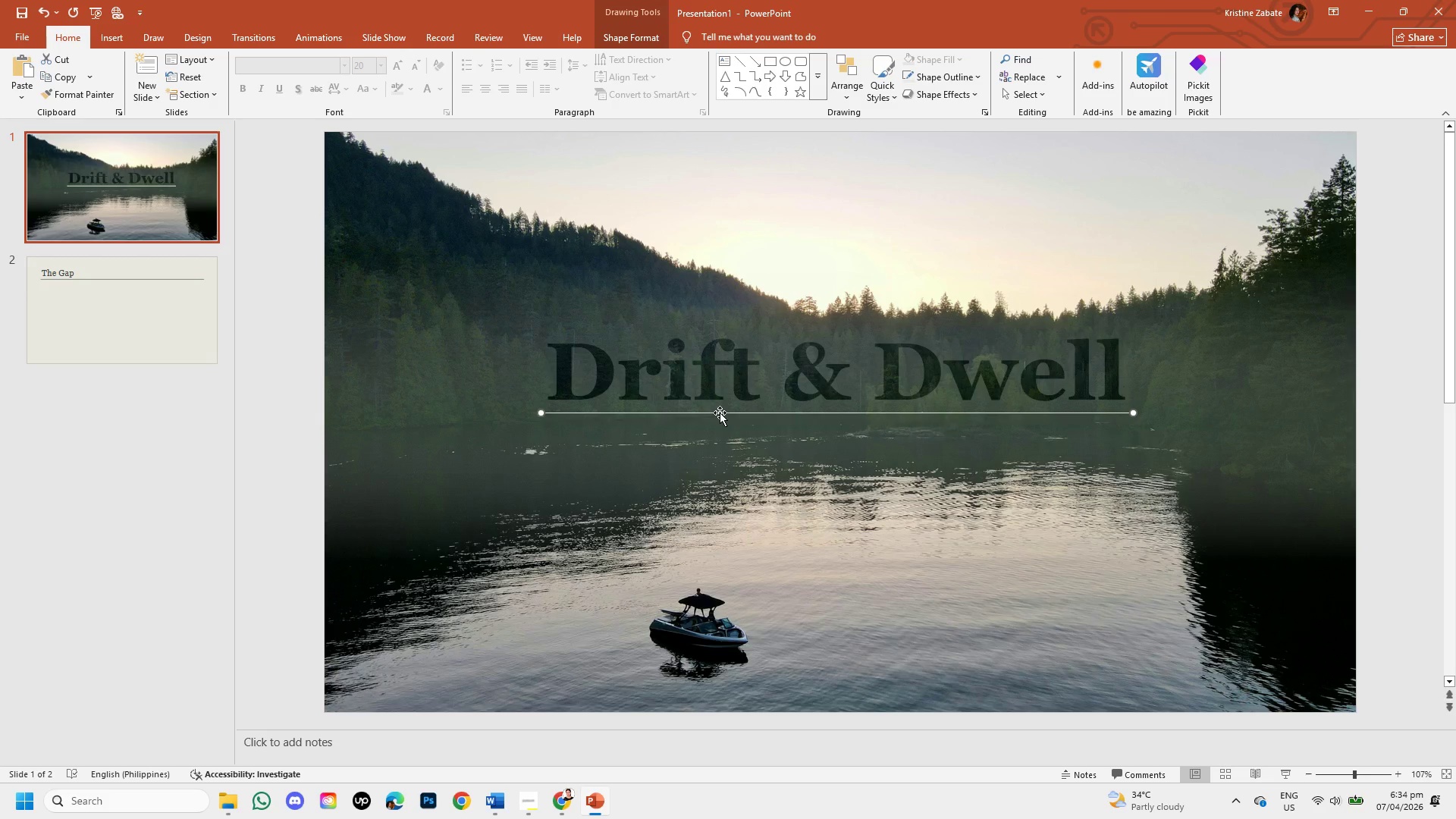 
right_click([720, 413])
 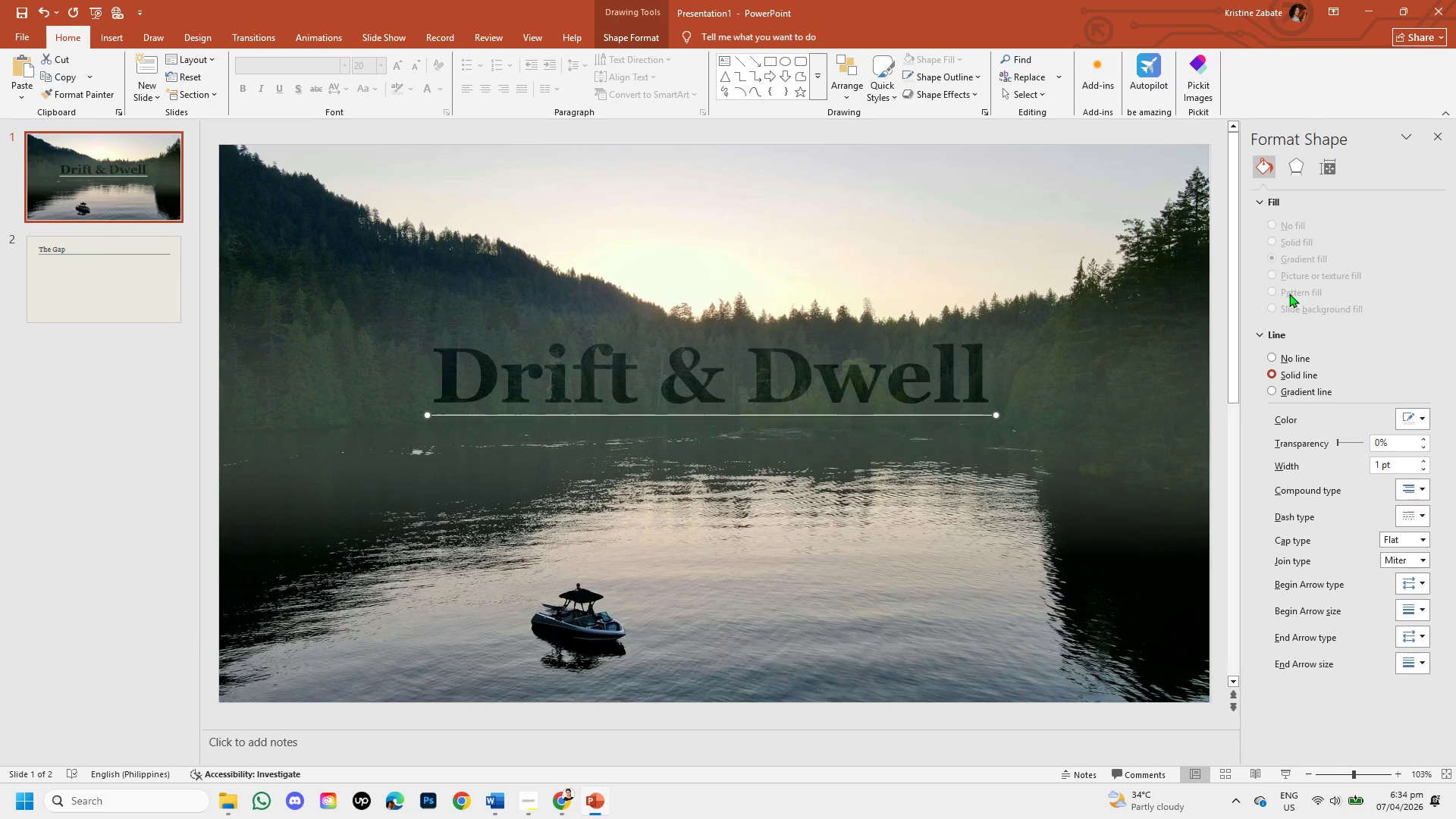 
left_click([1272, 388])
 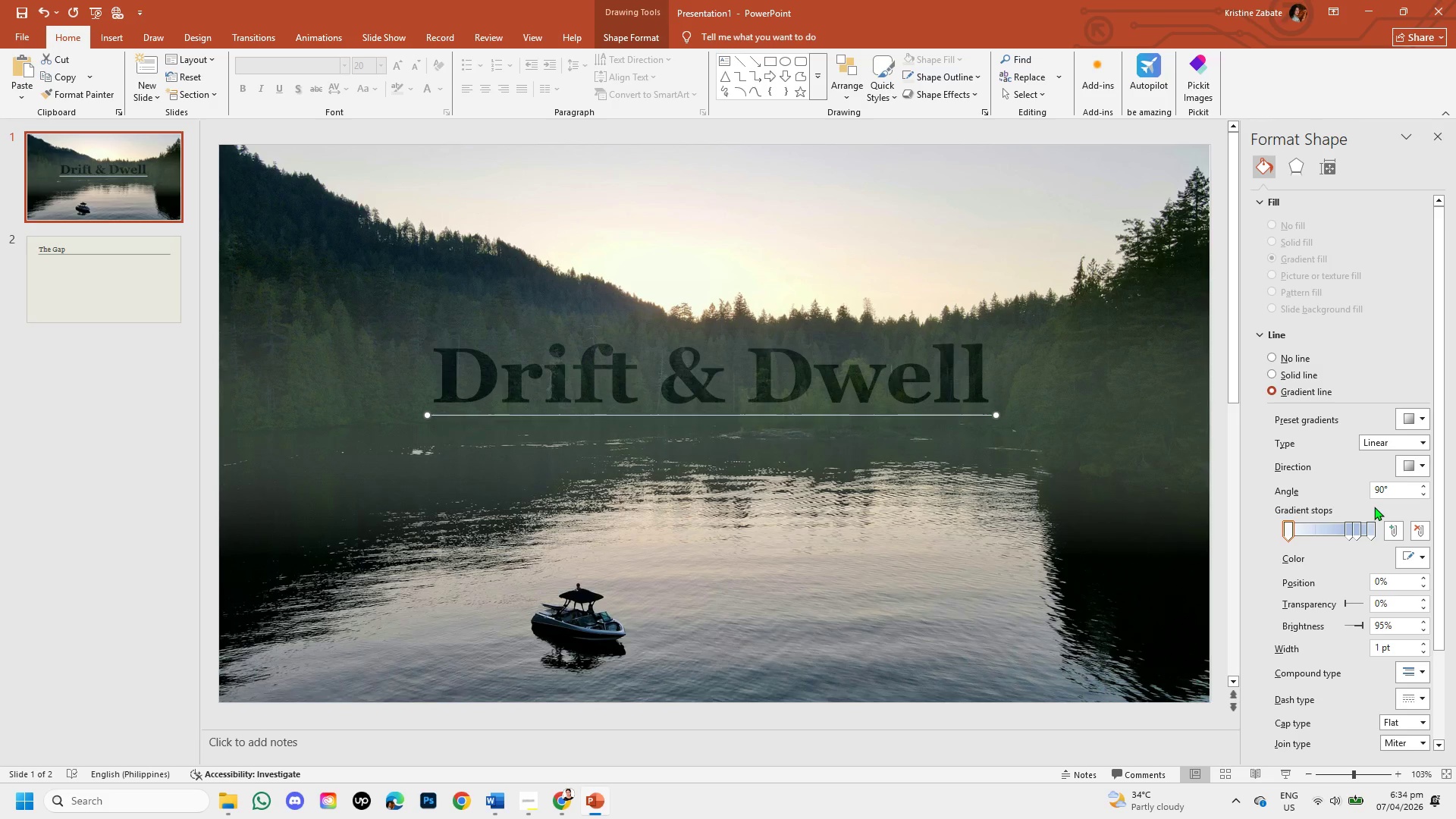 
left_click([1351, 533])
 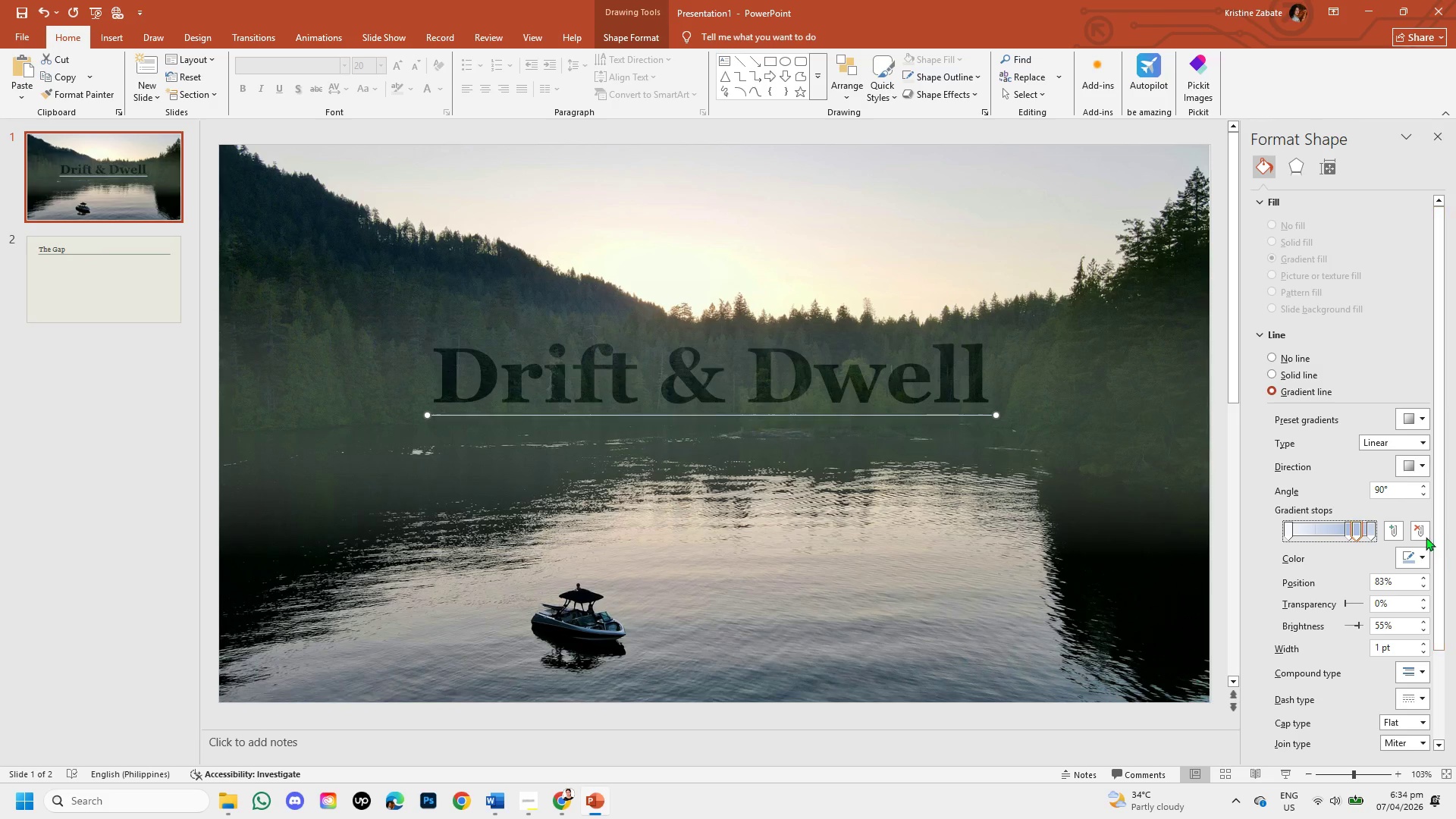 
left_click([1421, 530])
 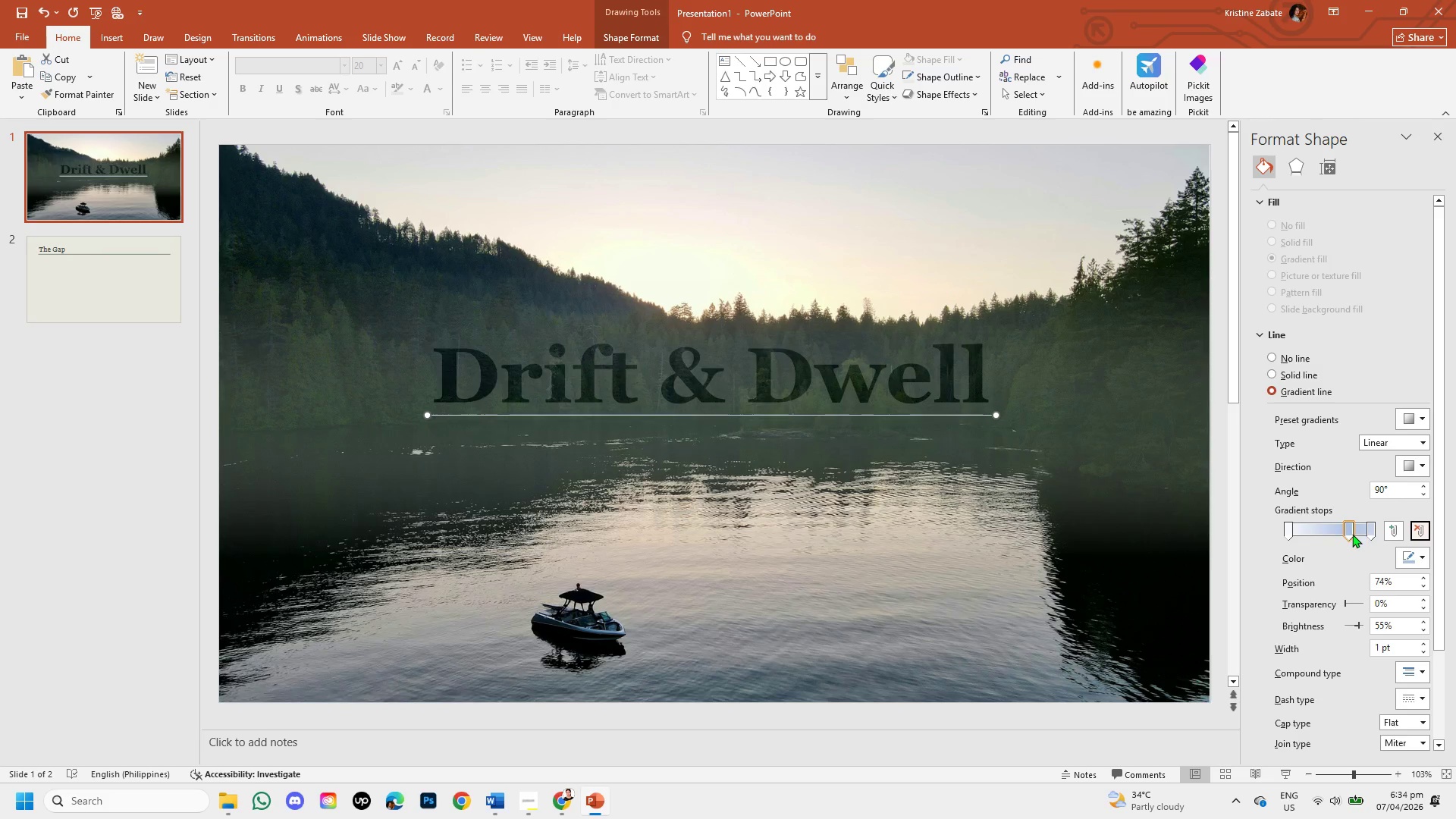 
left_click([1348, 529])
 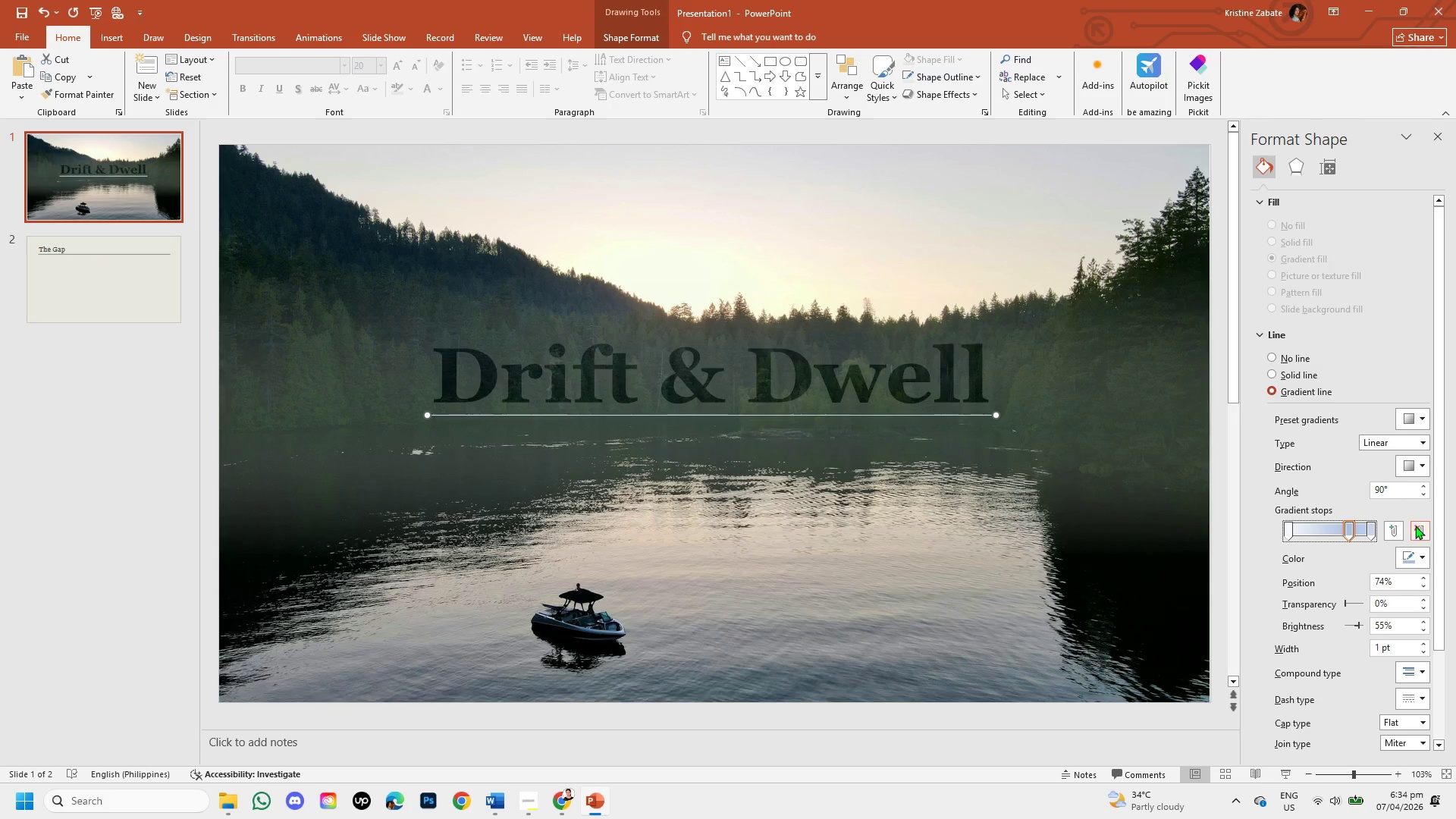 
left_click([1415, 526])
 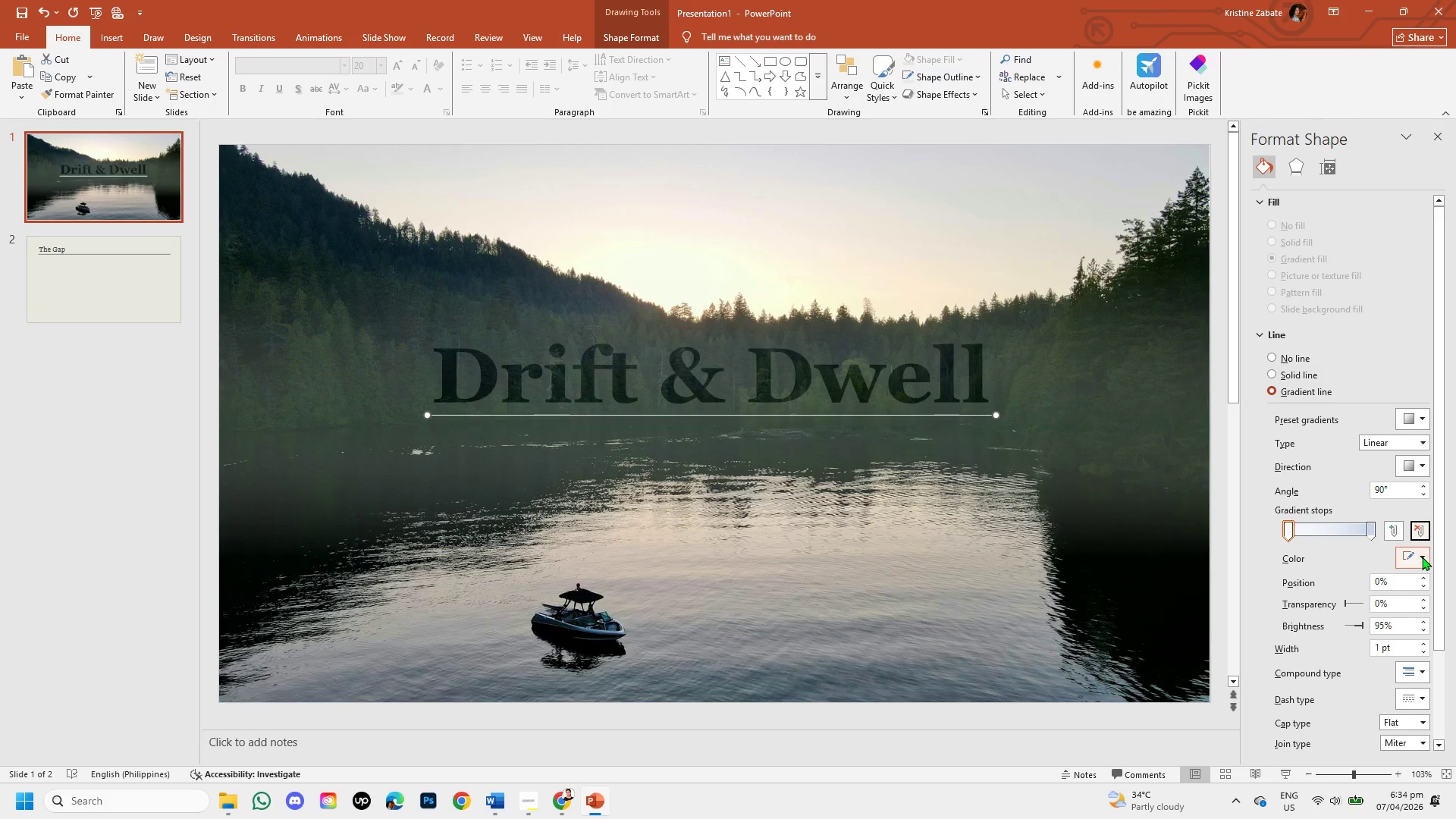 
left_click([1423, 556])
 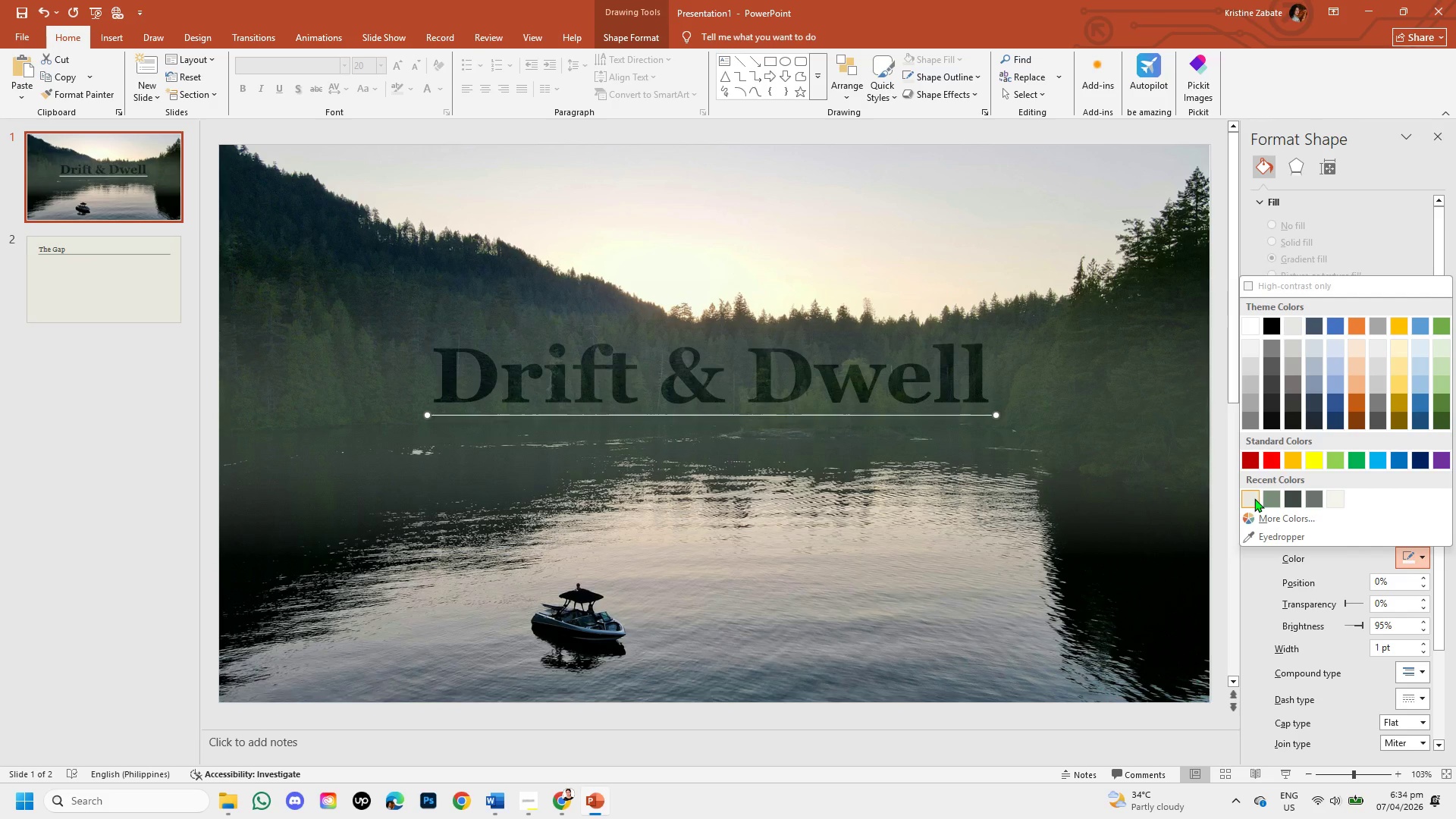 
left_click([1254, 498])
 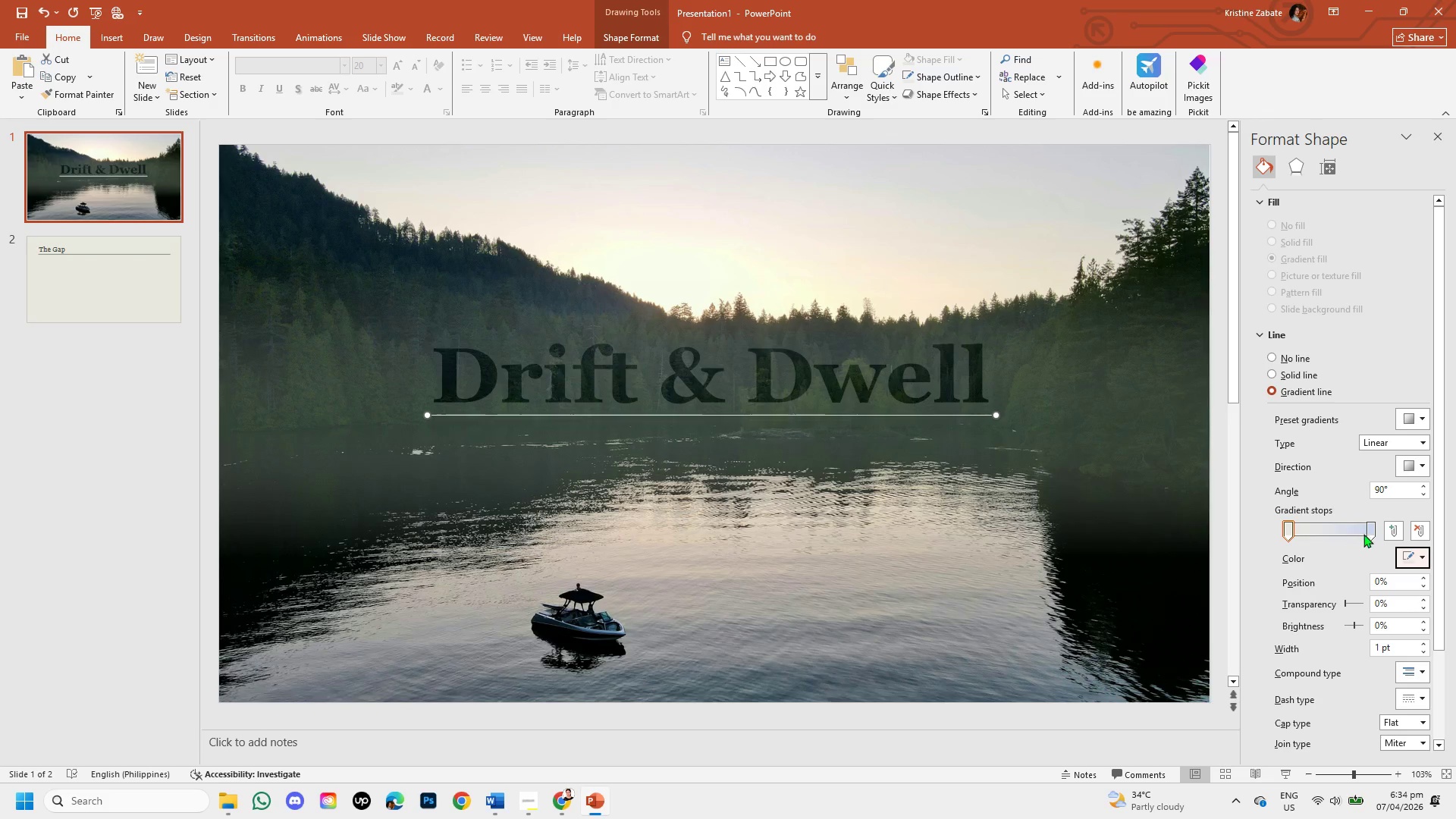 
left_click([1369, 531])
 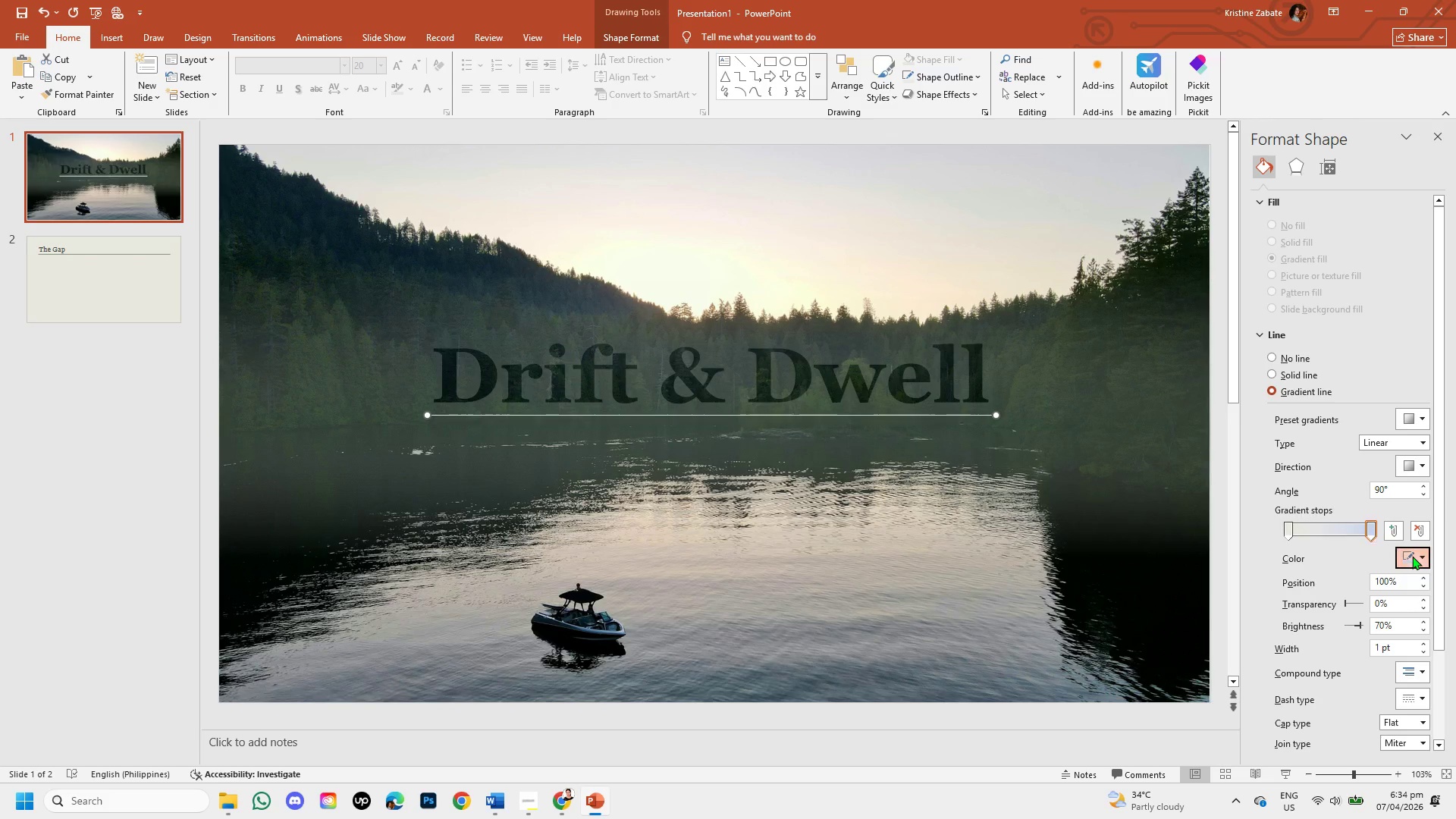 
left_click([1412, 556])
 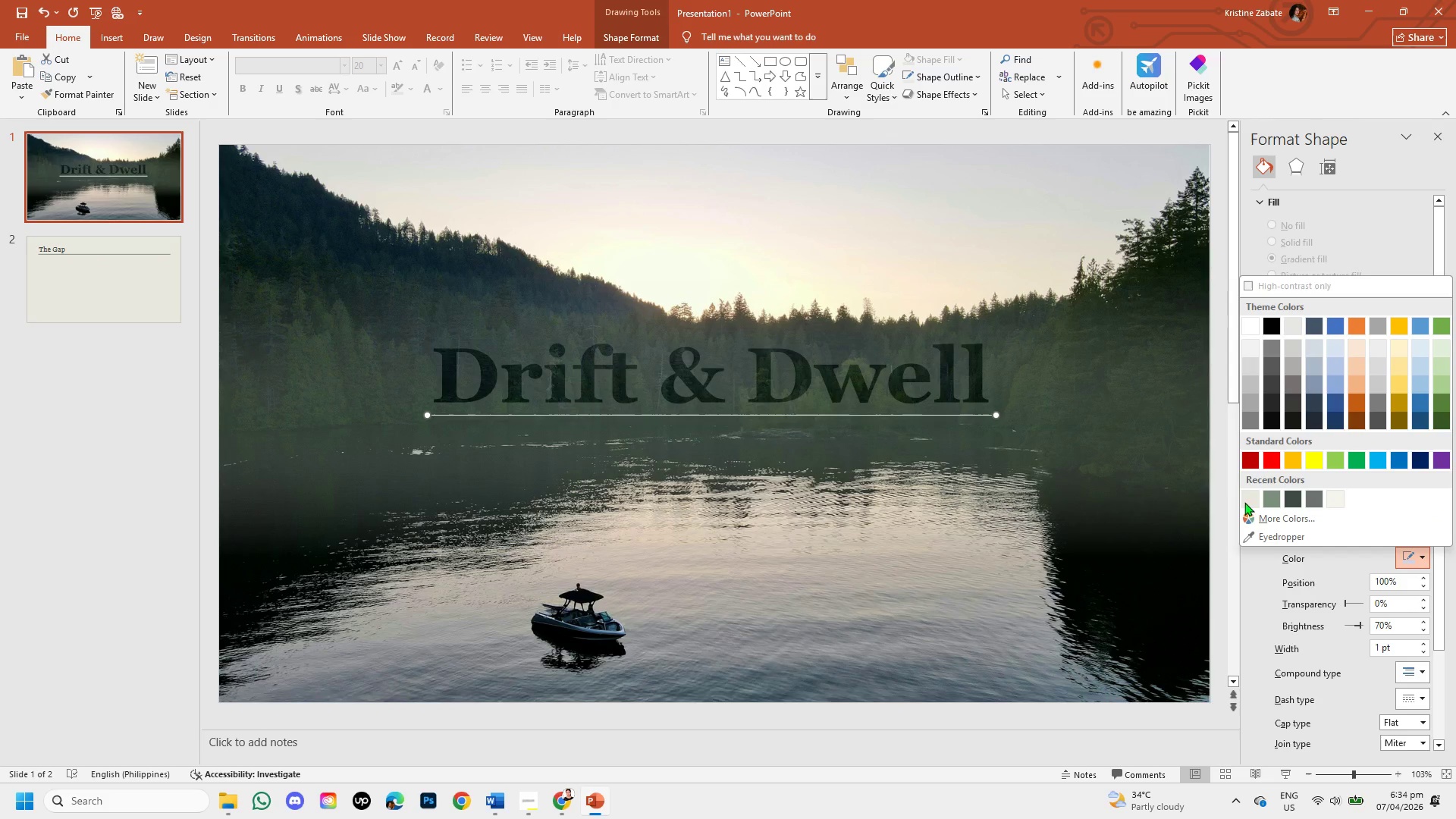 
left_click([1246, 498])
 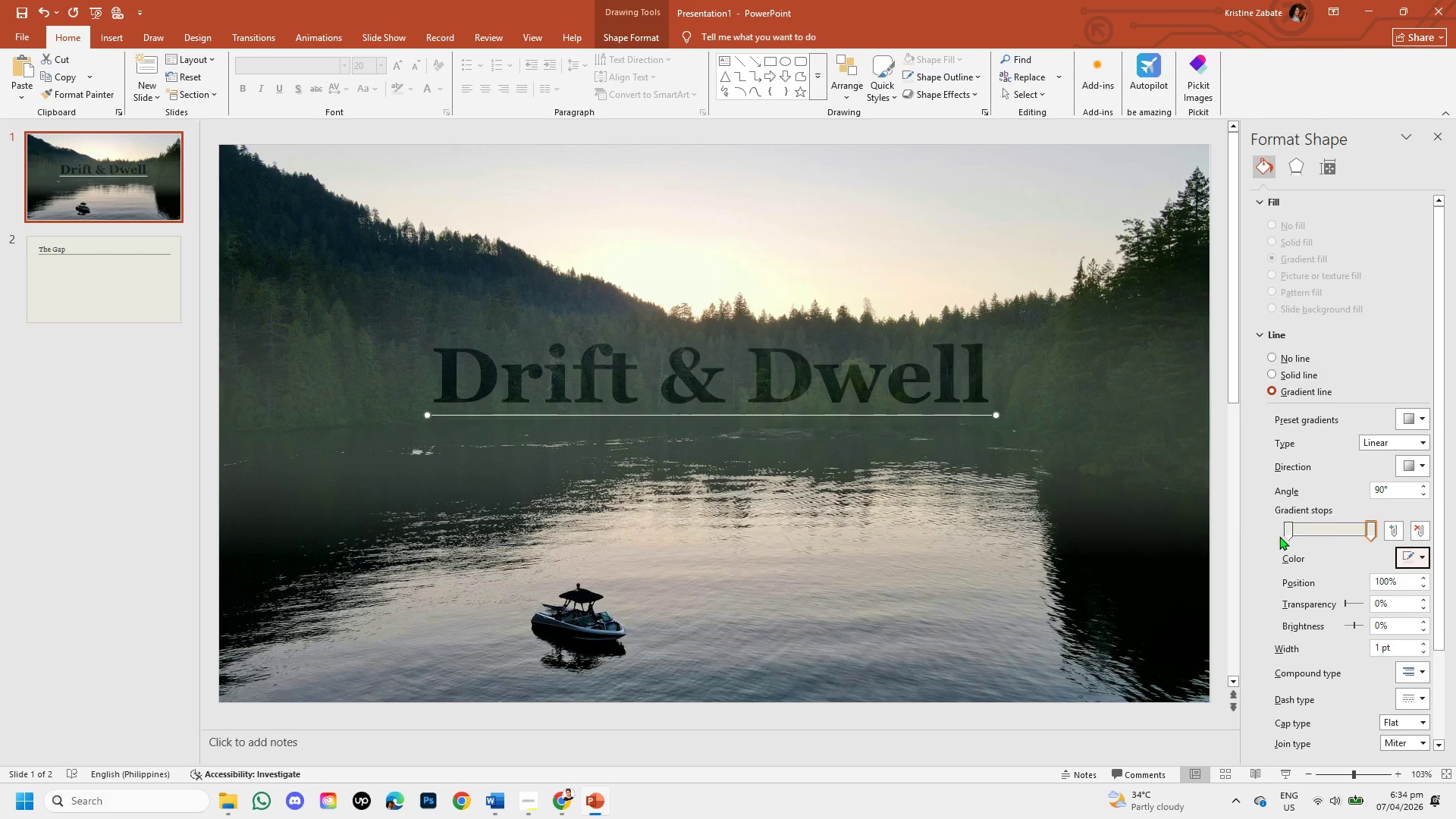 
left_click([1289, 529])
 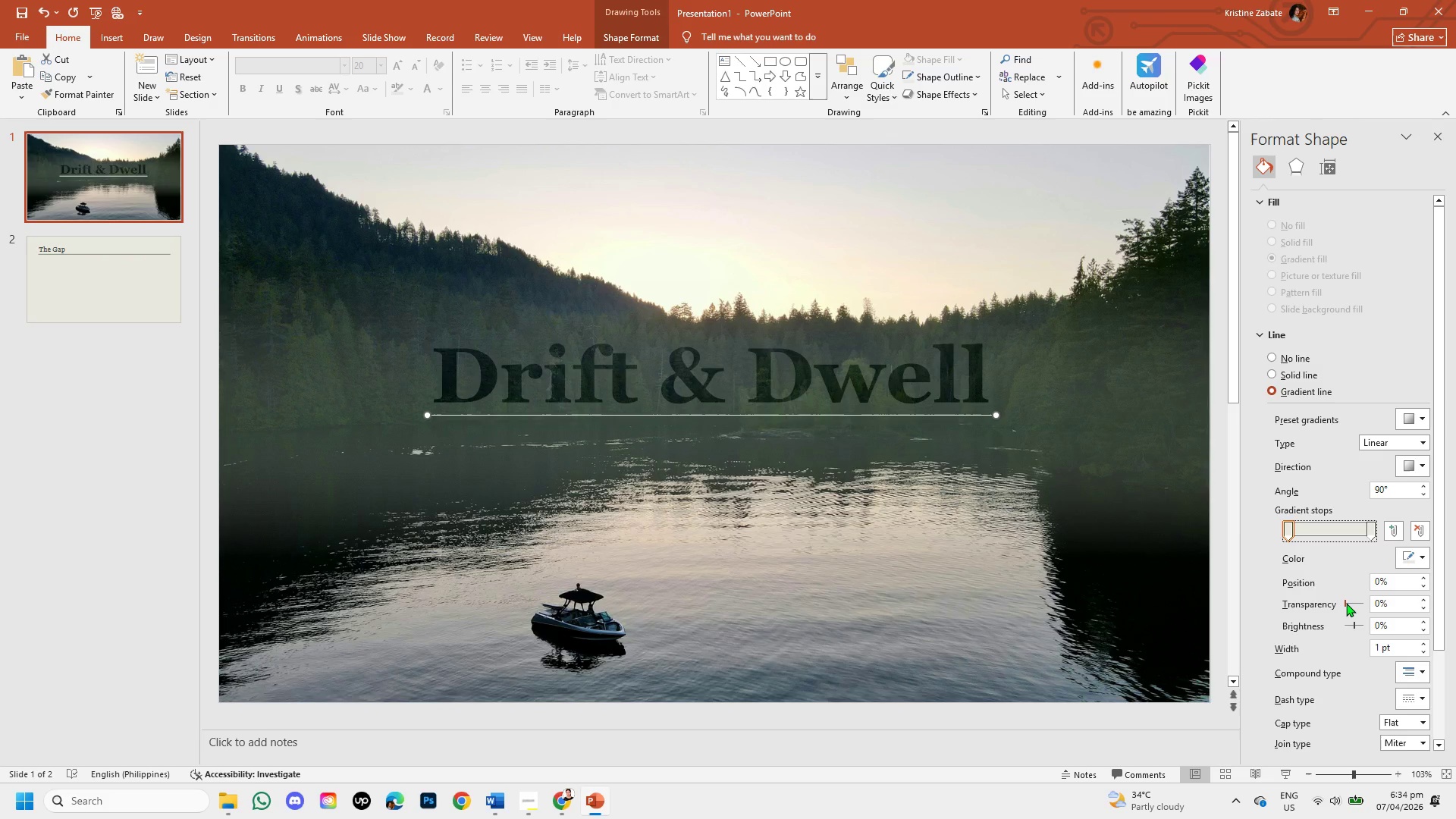 
left_click_drag(start_coordinate=[1346, 603], to_coordinate=[1358, 610])
 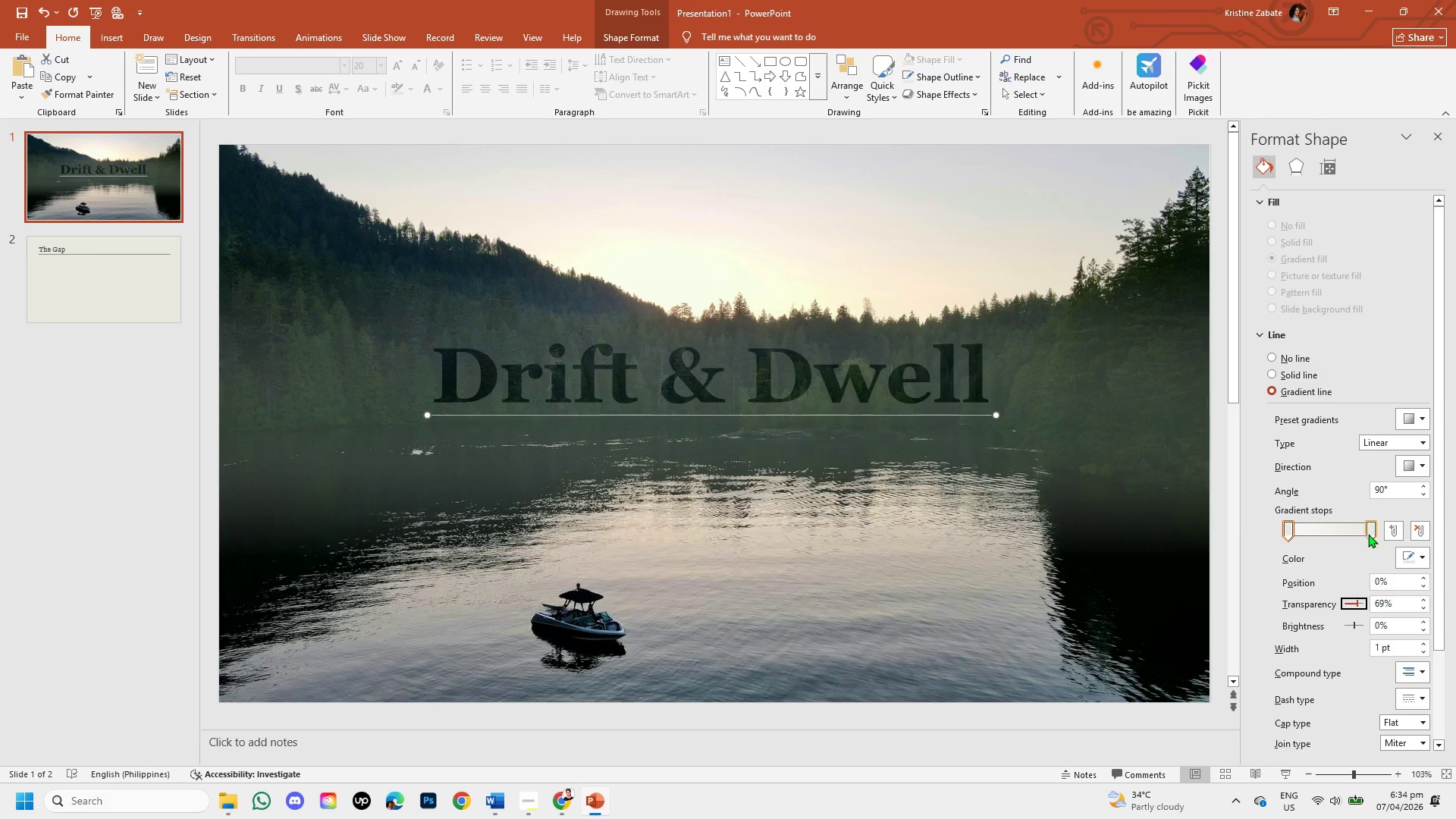 
left_click([1368, 534])
 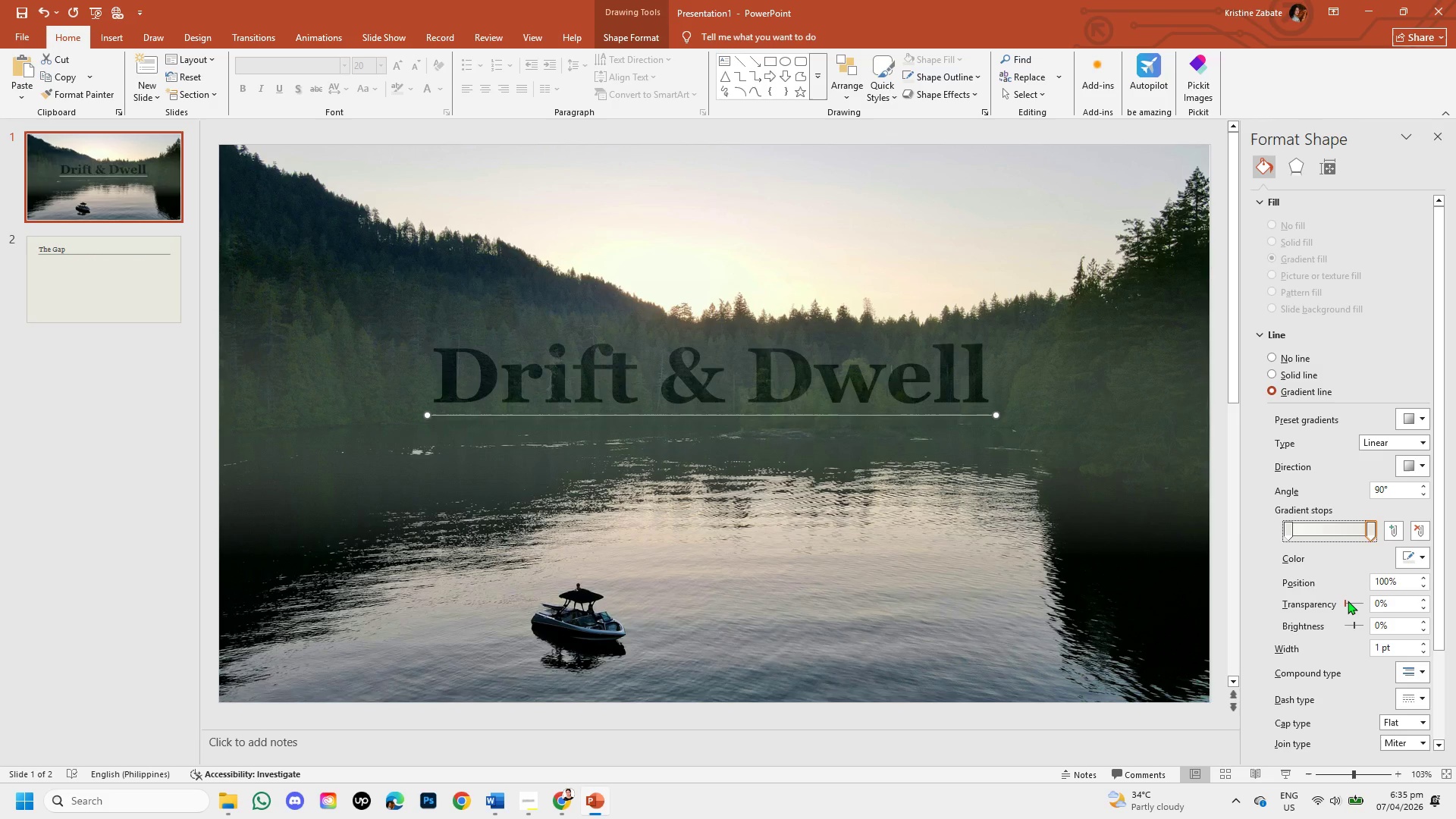 
left_click_drag(start_coordinate=[1345, 601], to_coordinate=[1354, 602])
 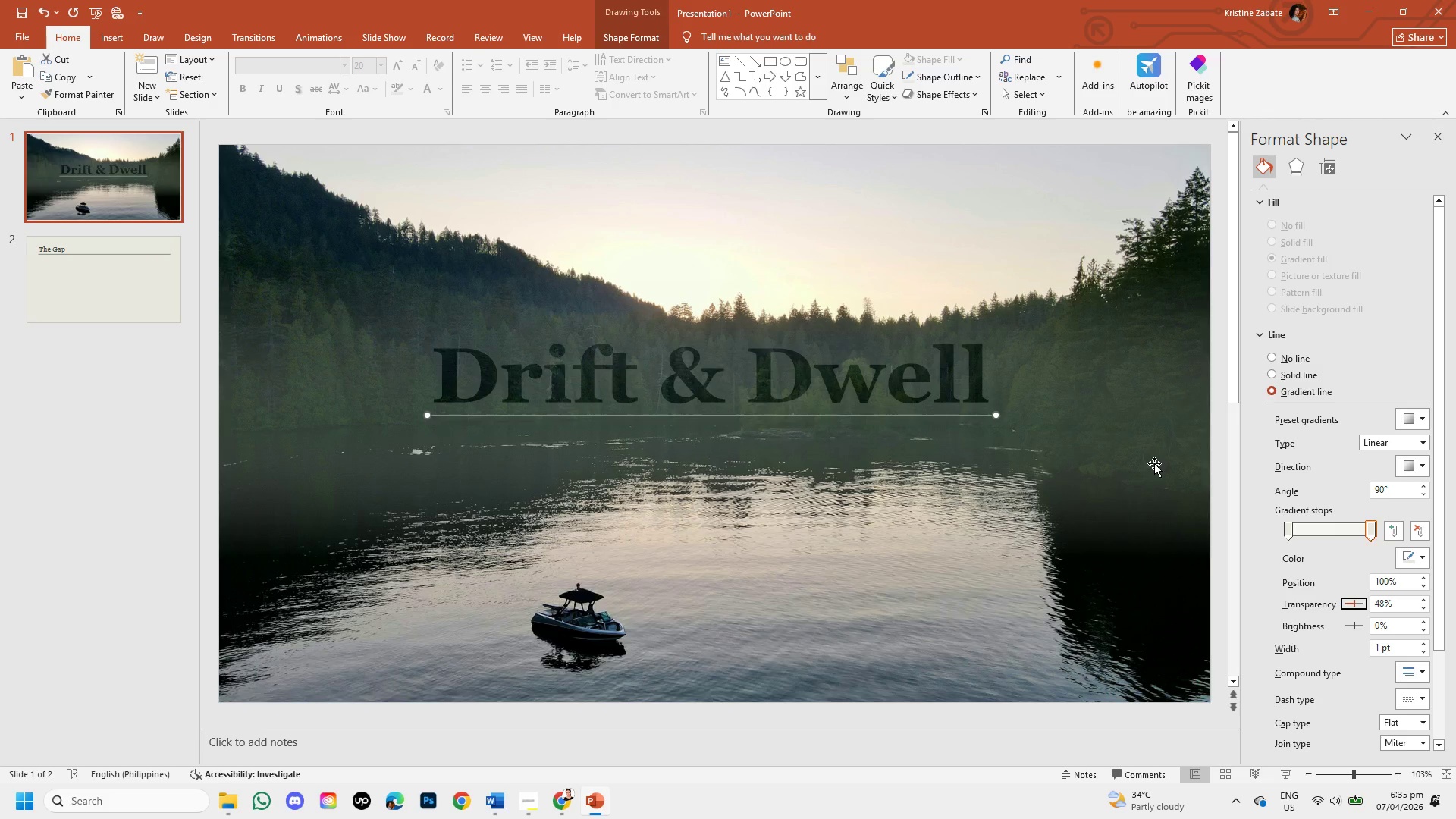 
left_click([1154, 463])
 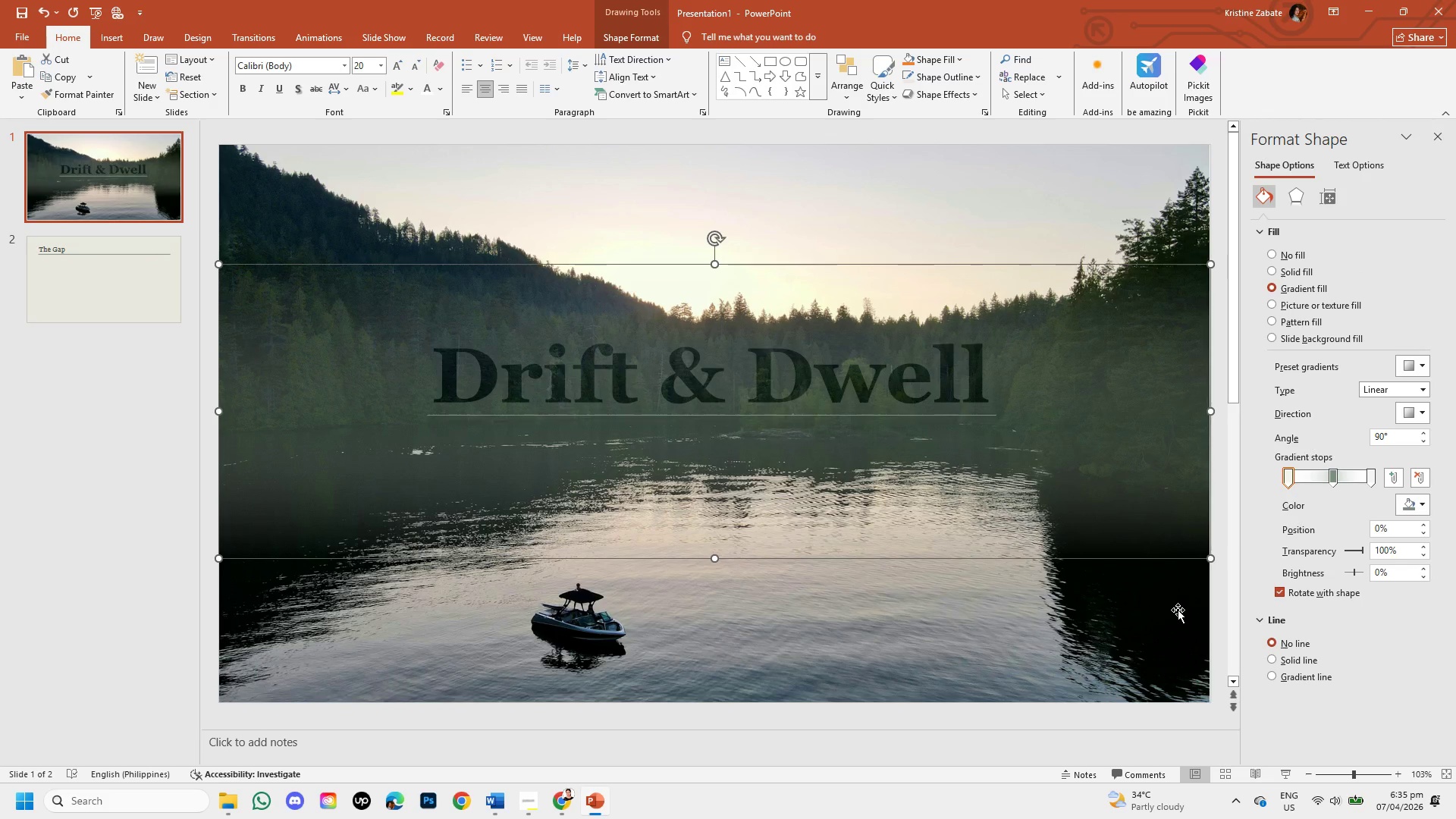 
left_click([1178, 610])
 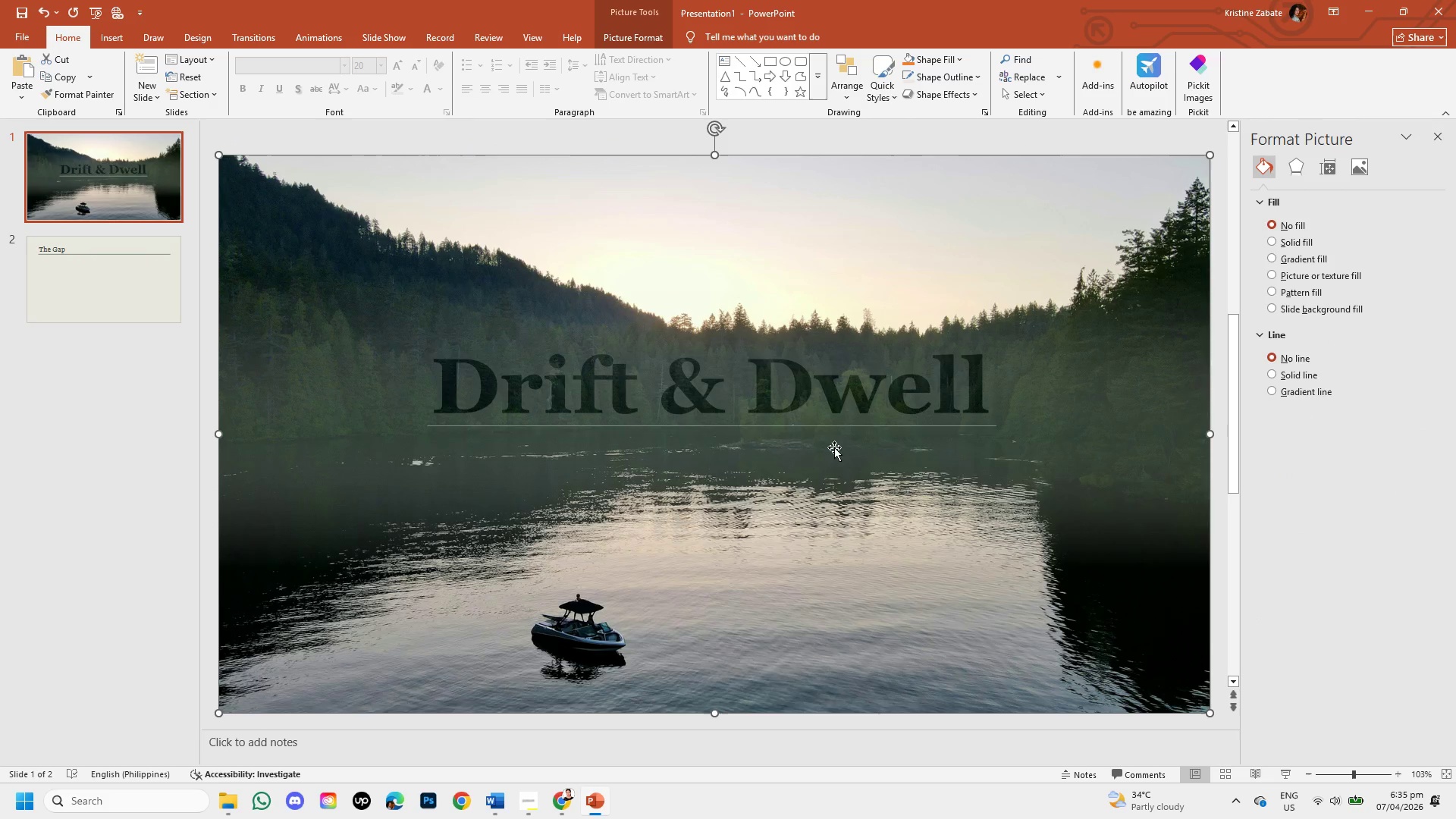 
left_click([830, 426])
 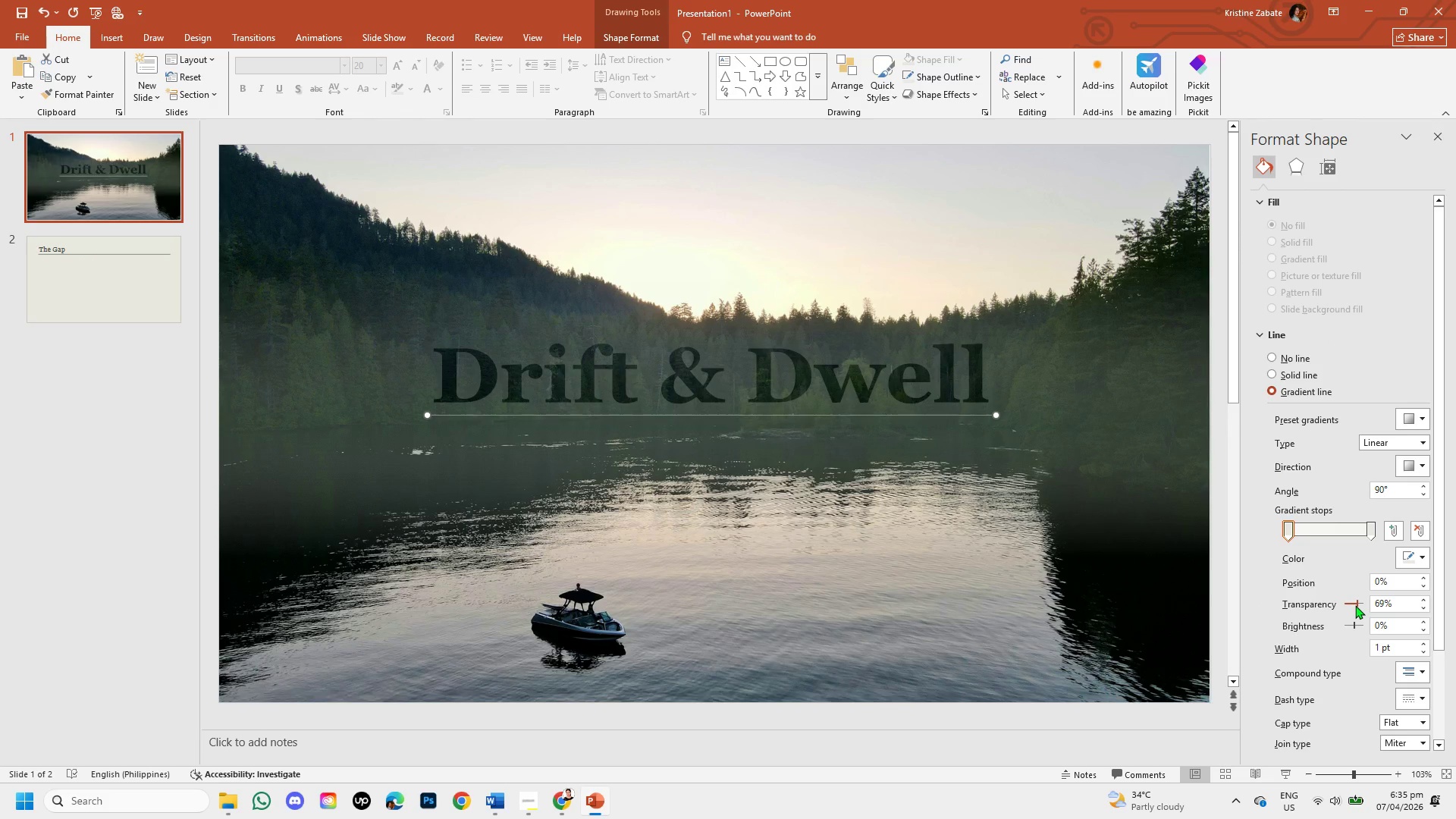 
left_click_drag(start_coordinate=[1356, 606], to_coordinate=[1350, 606])
 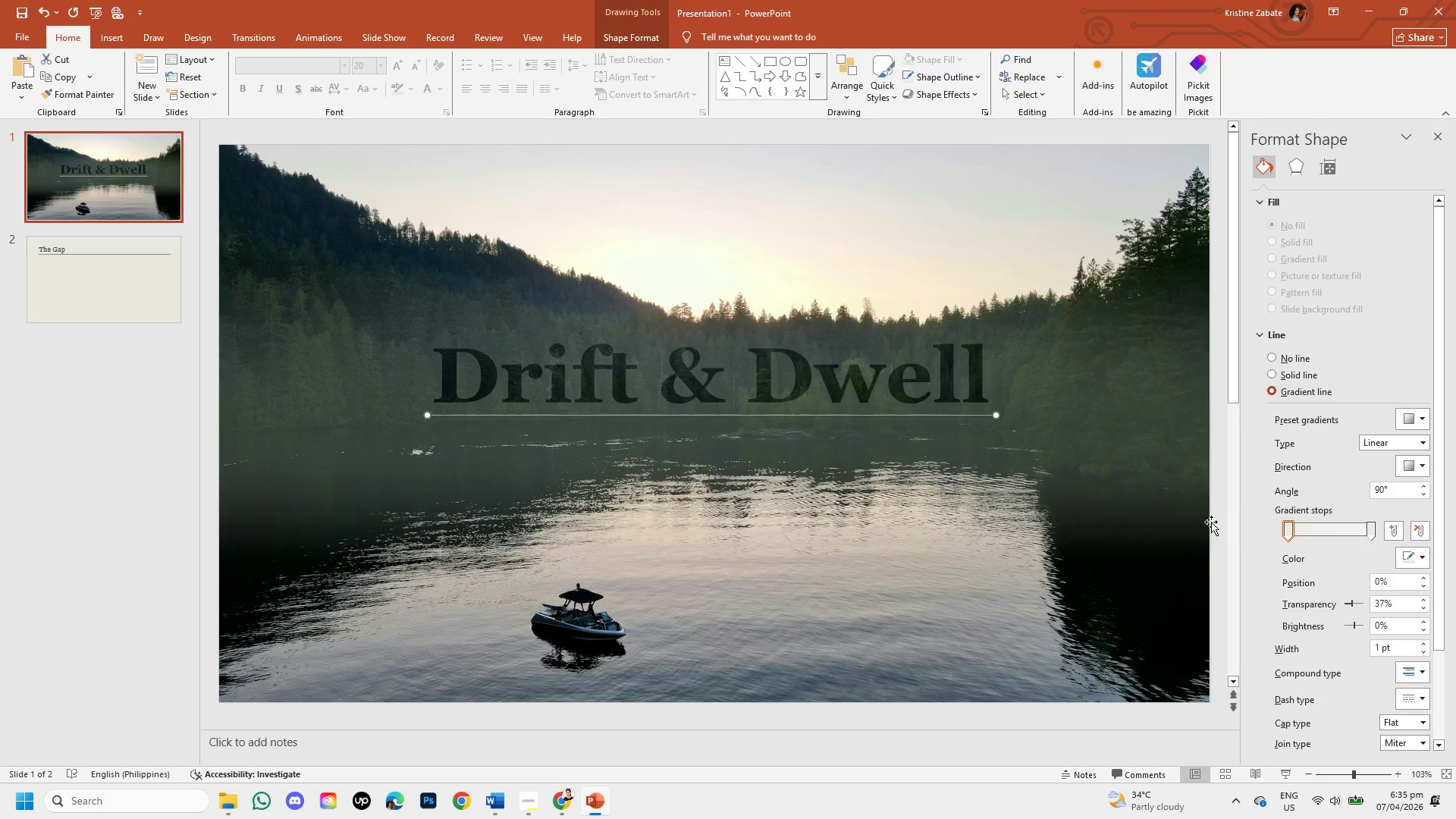 
left_click([1211, 522])
 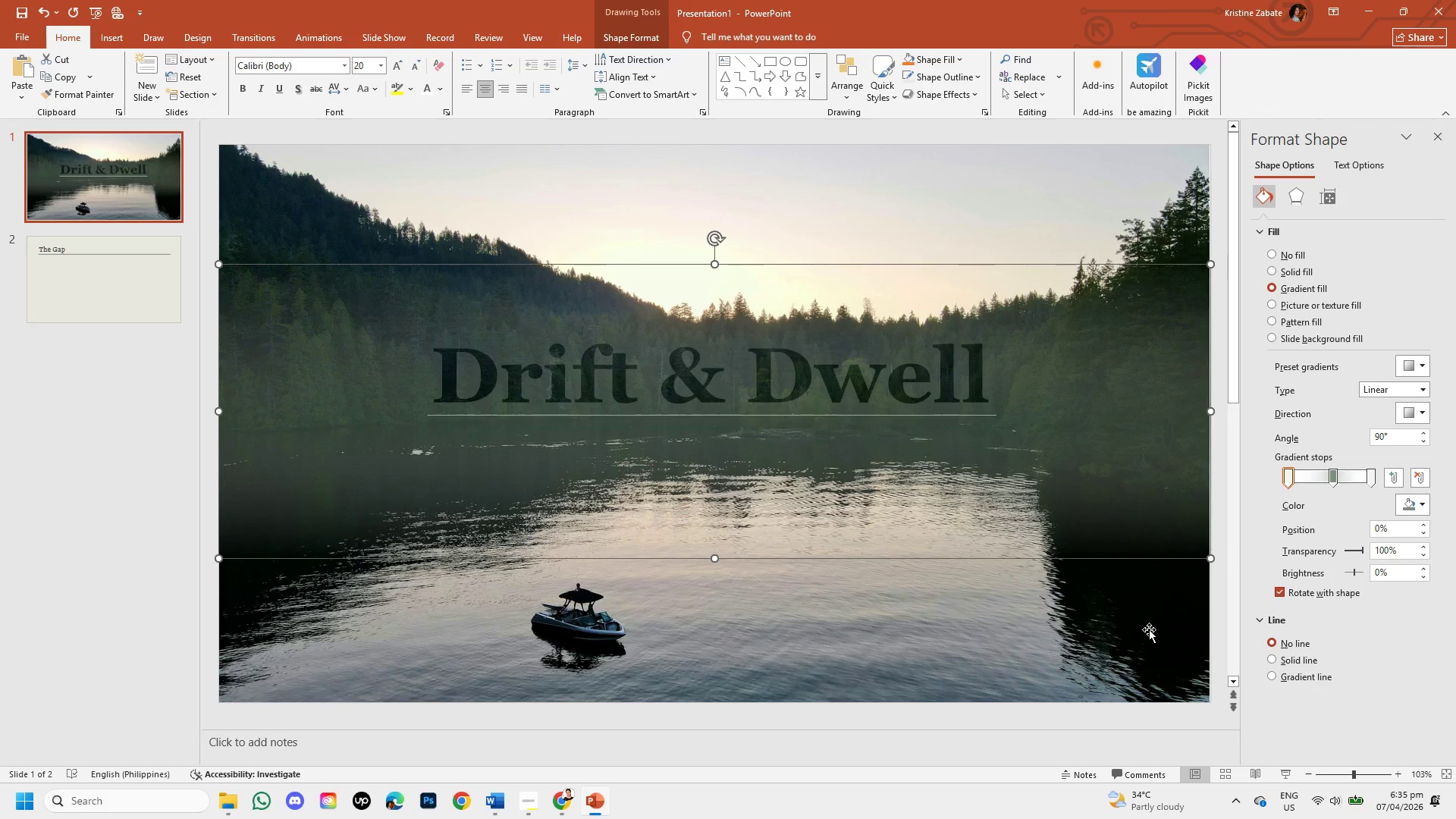 
left_click([1104, 634])
 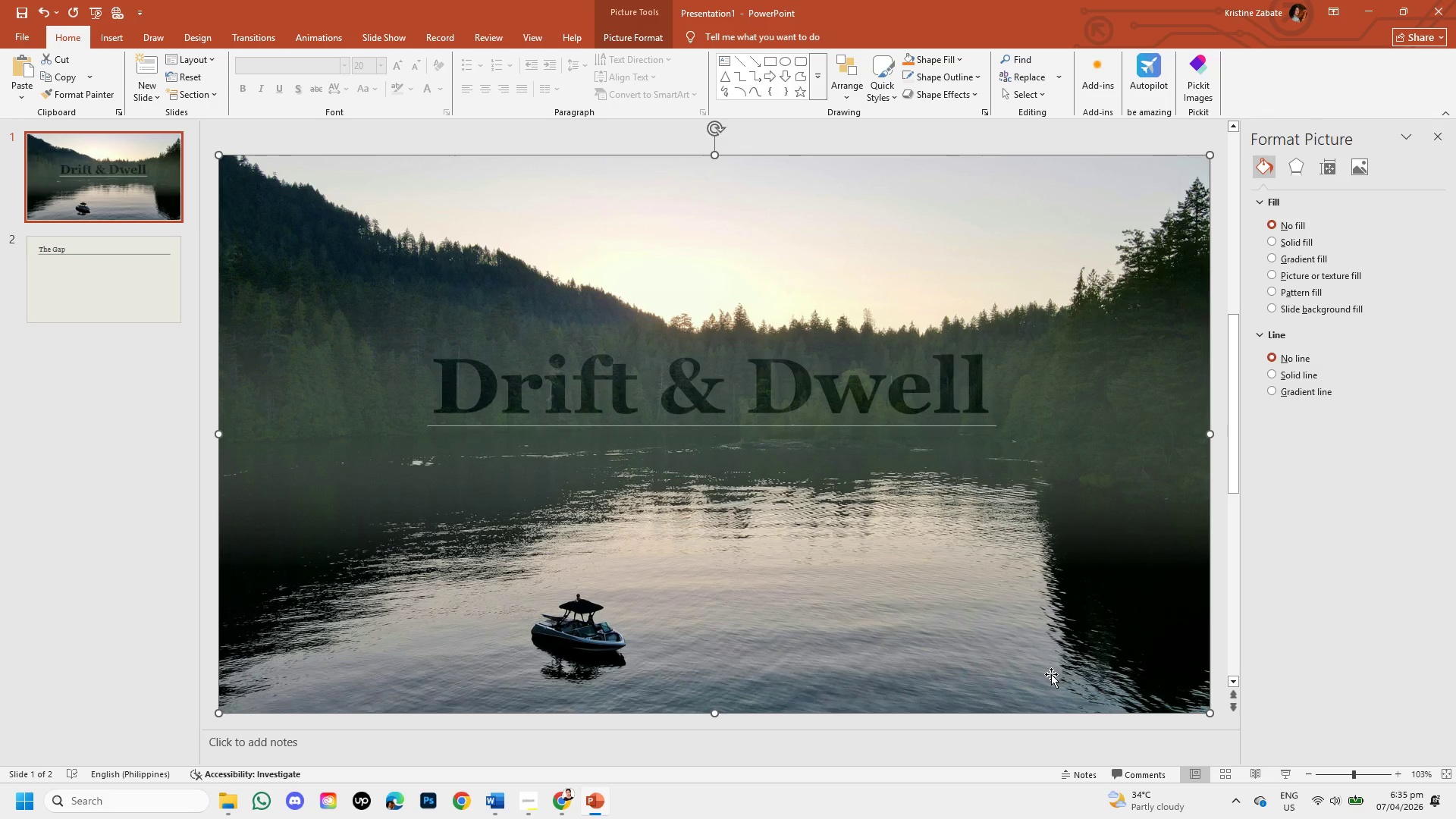 
wait(20.34)
 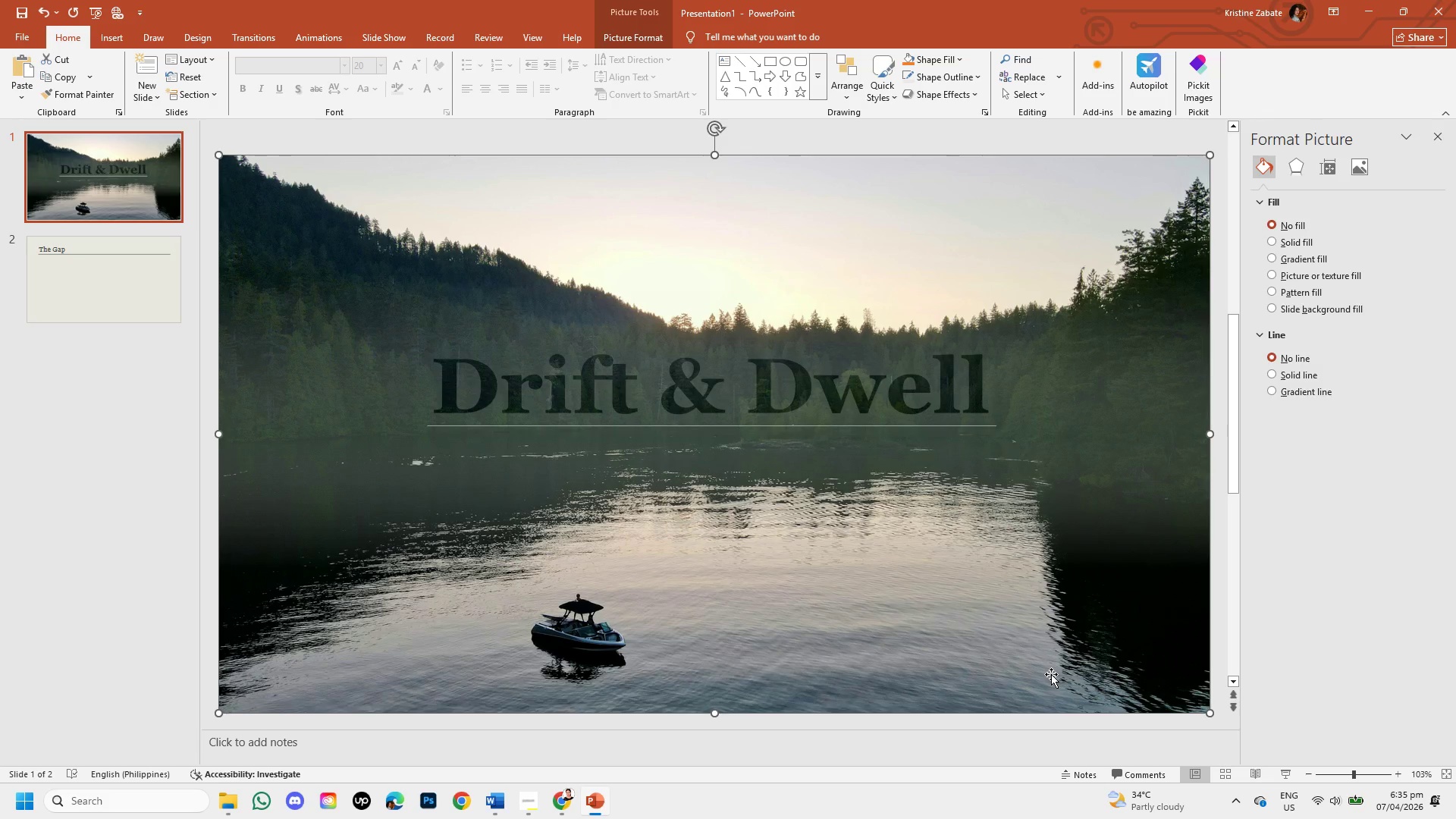 
left_click([115, 30])
 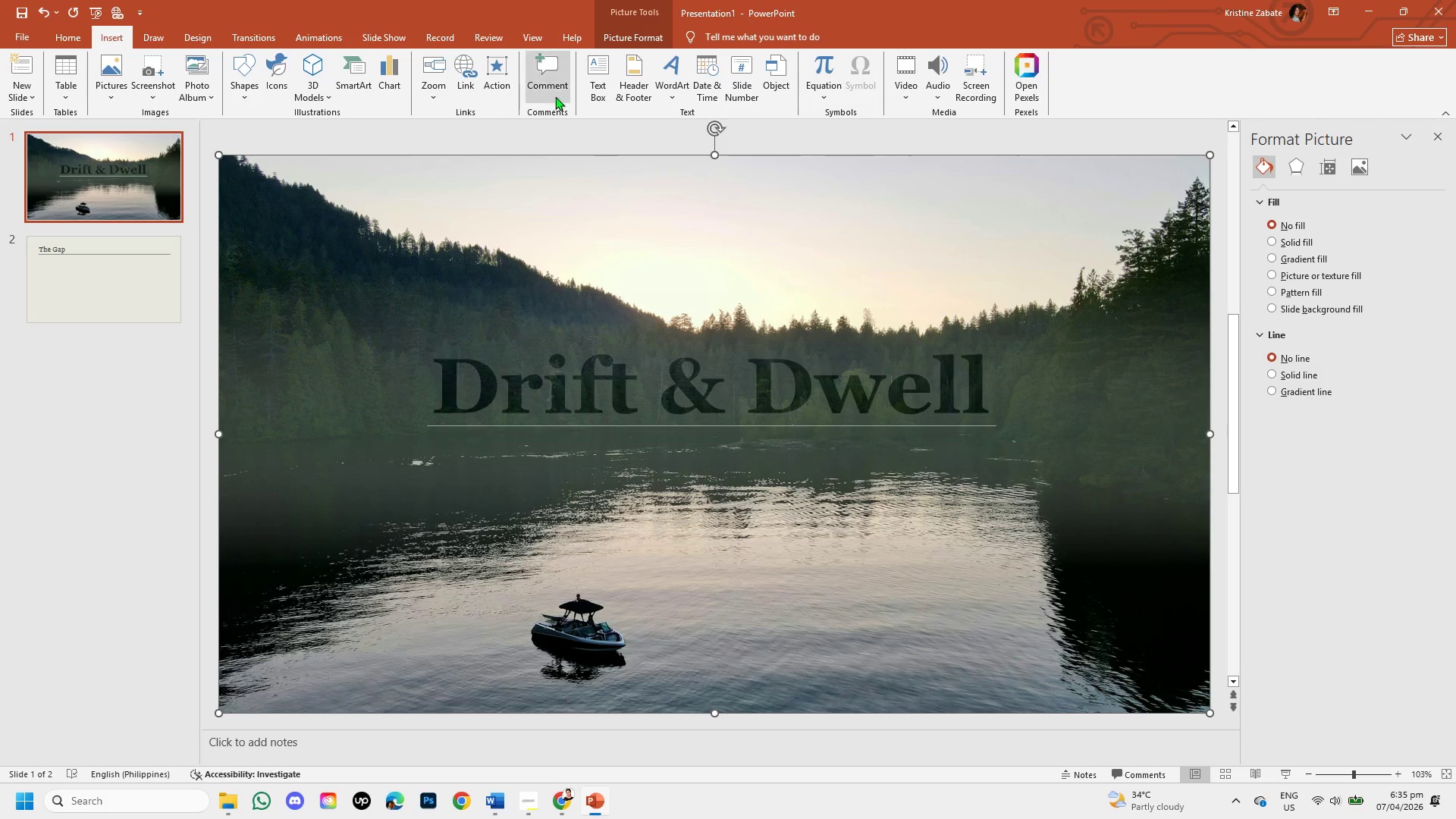 
left_click([591, 88])
 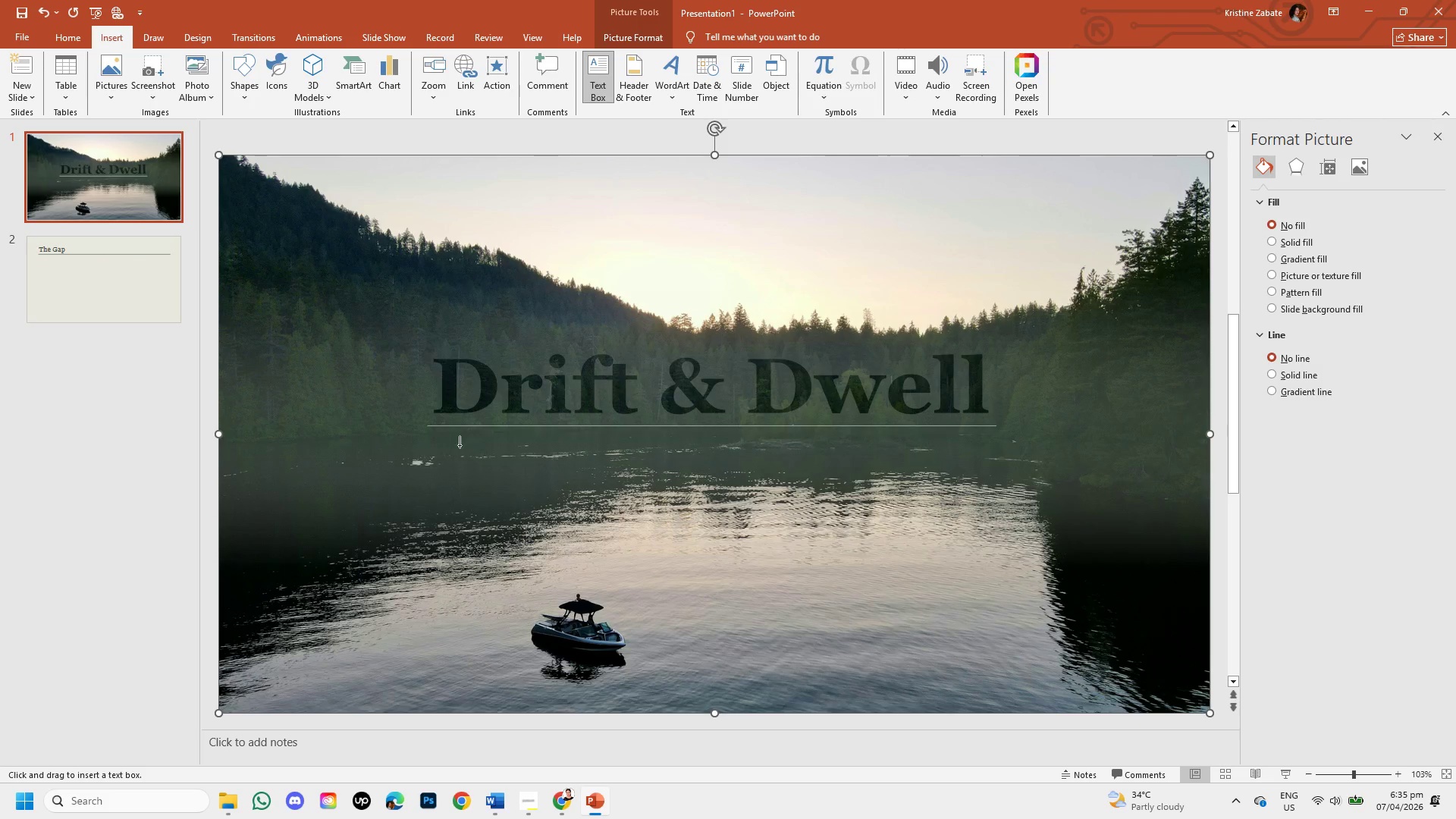 
left_click_drag(start_coordinate=[470, 447], to_coordinate=[987, 493])
 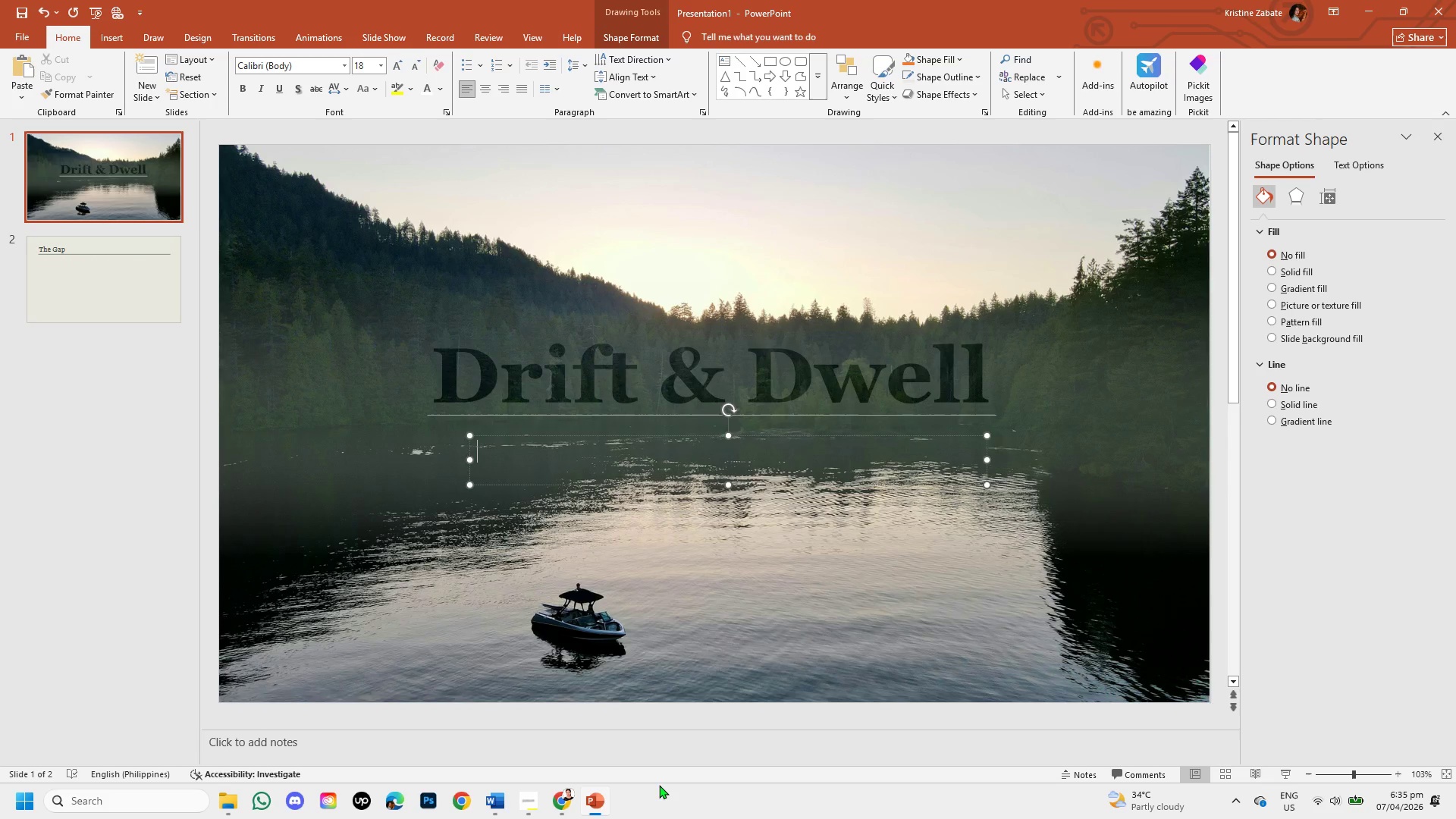 
type(e)
key(Backspace)
type(Elevated )
 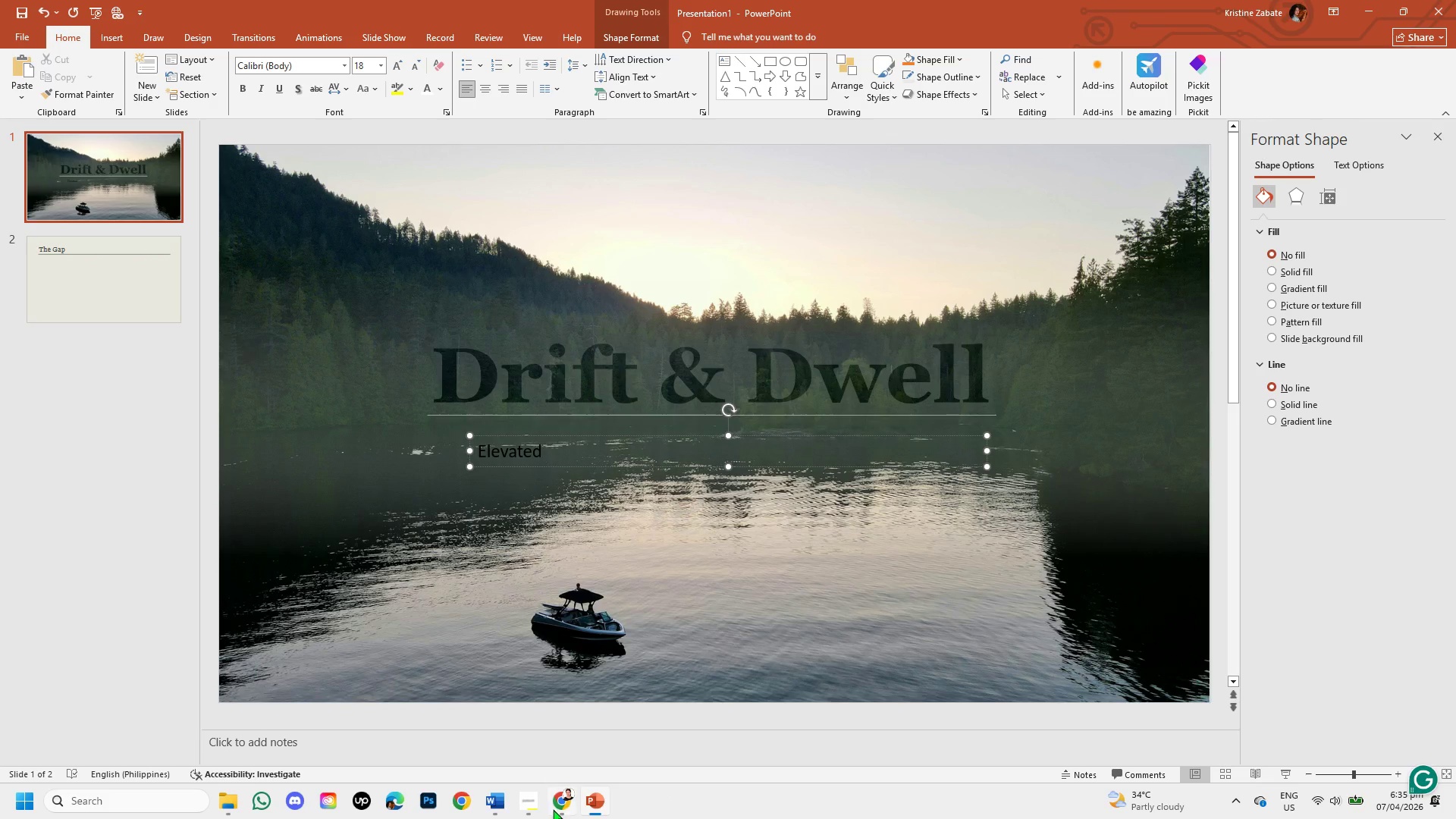 
left_click([529, 805])